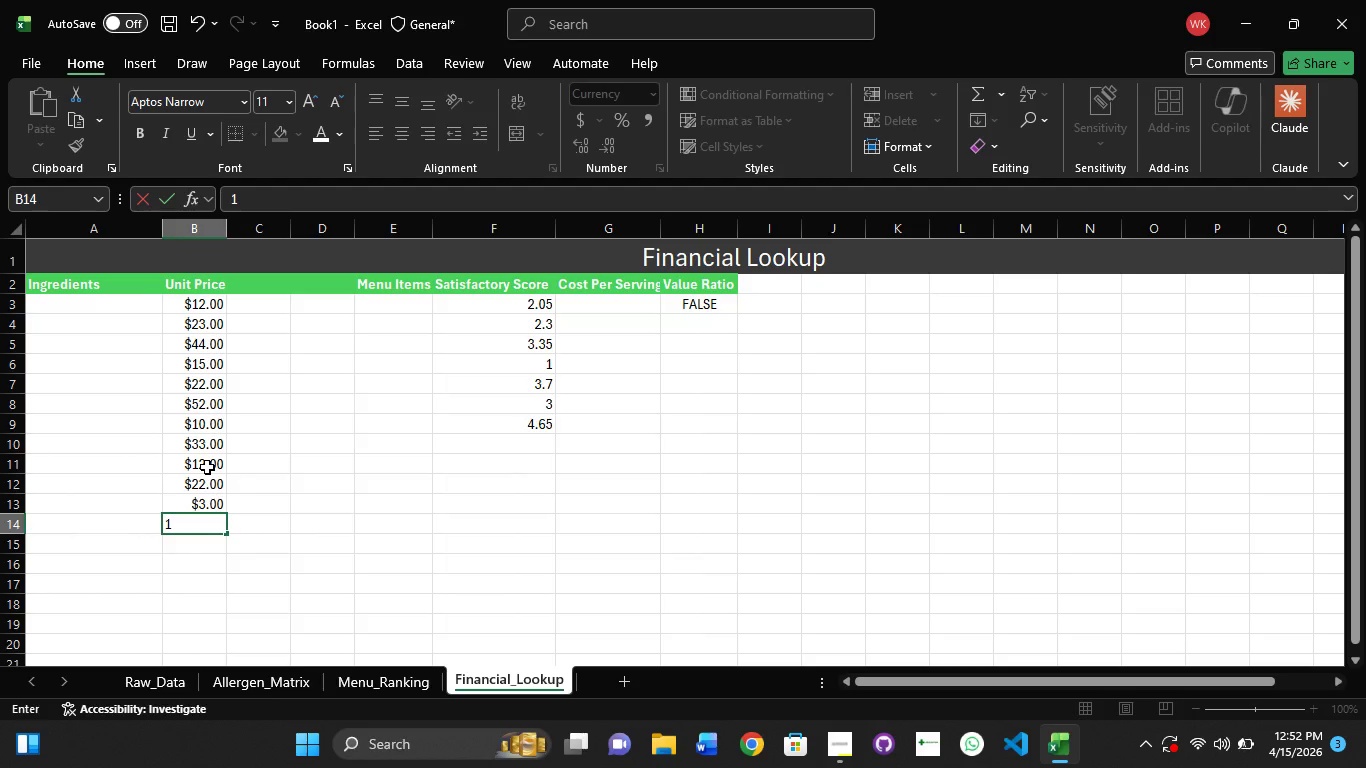 
key(NumpadEnter)
 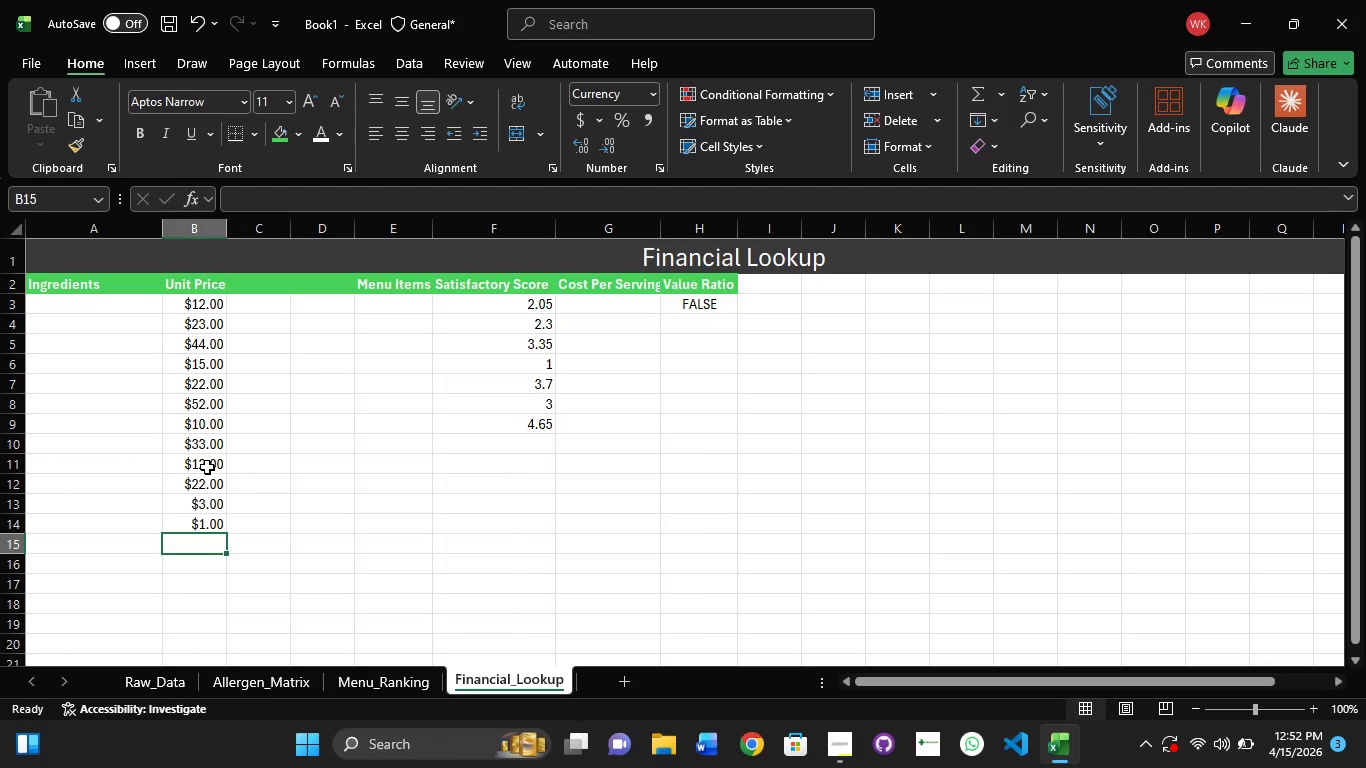 
key(Numpad1)
 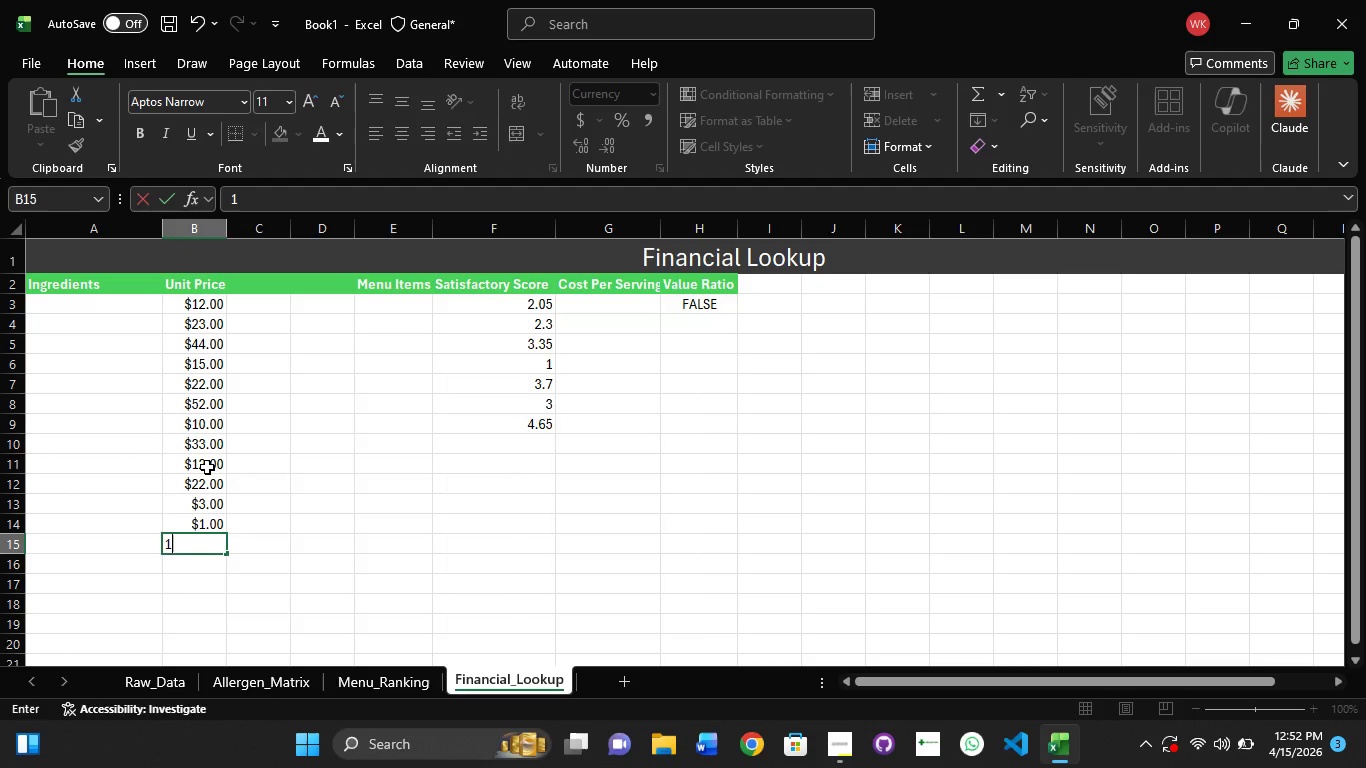 
key(Numpad5)
 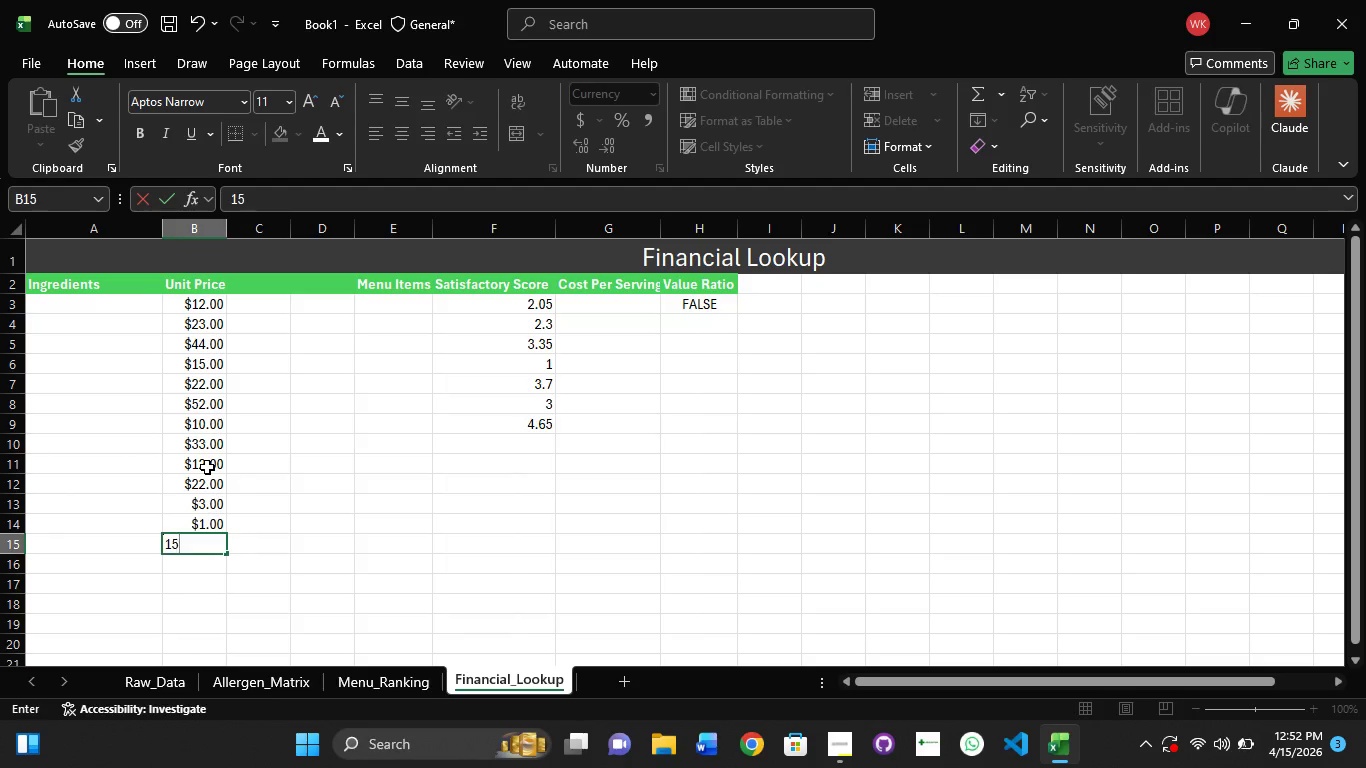 
key(NumpadEnter)
 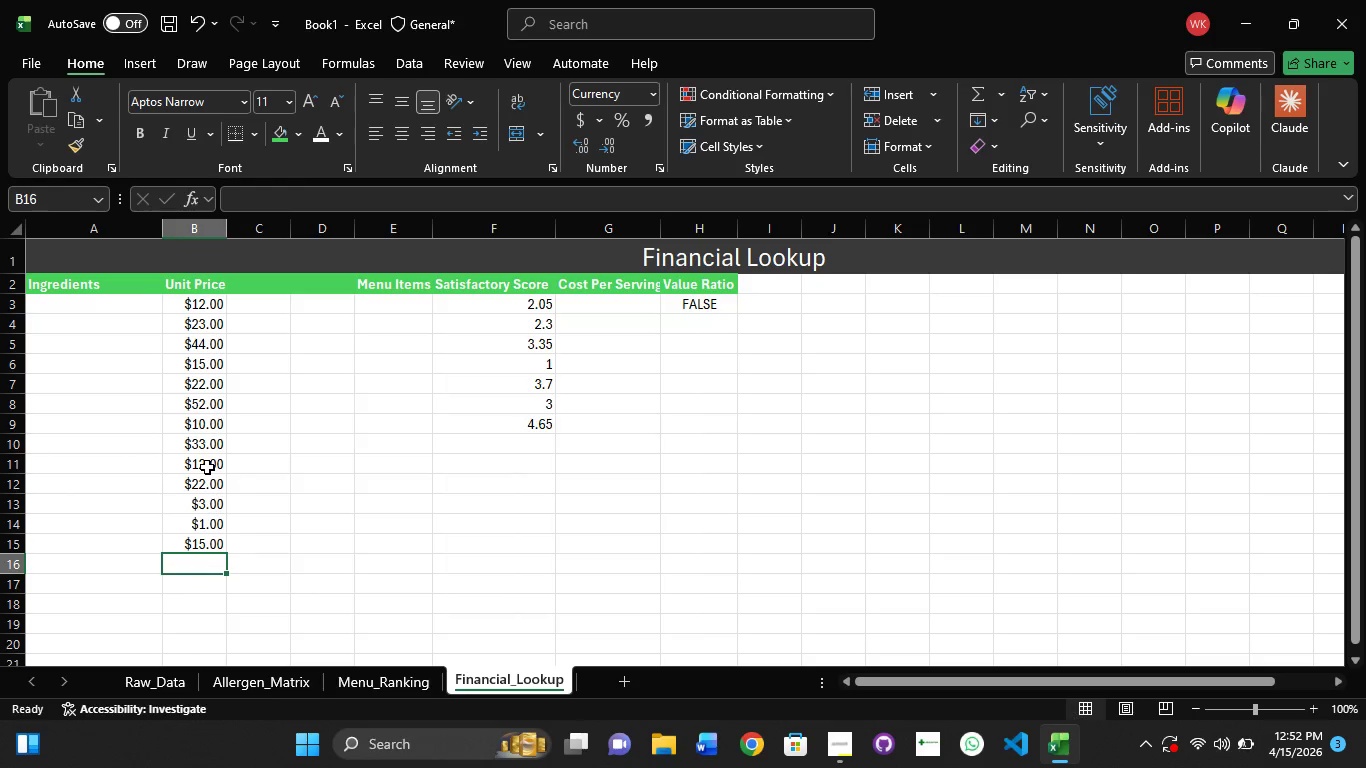 
key(Numpad3)
 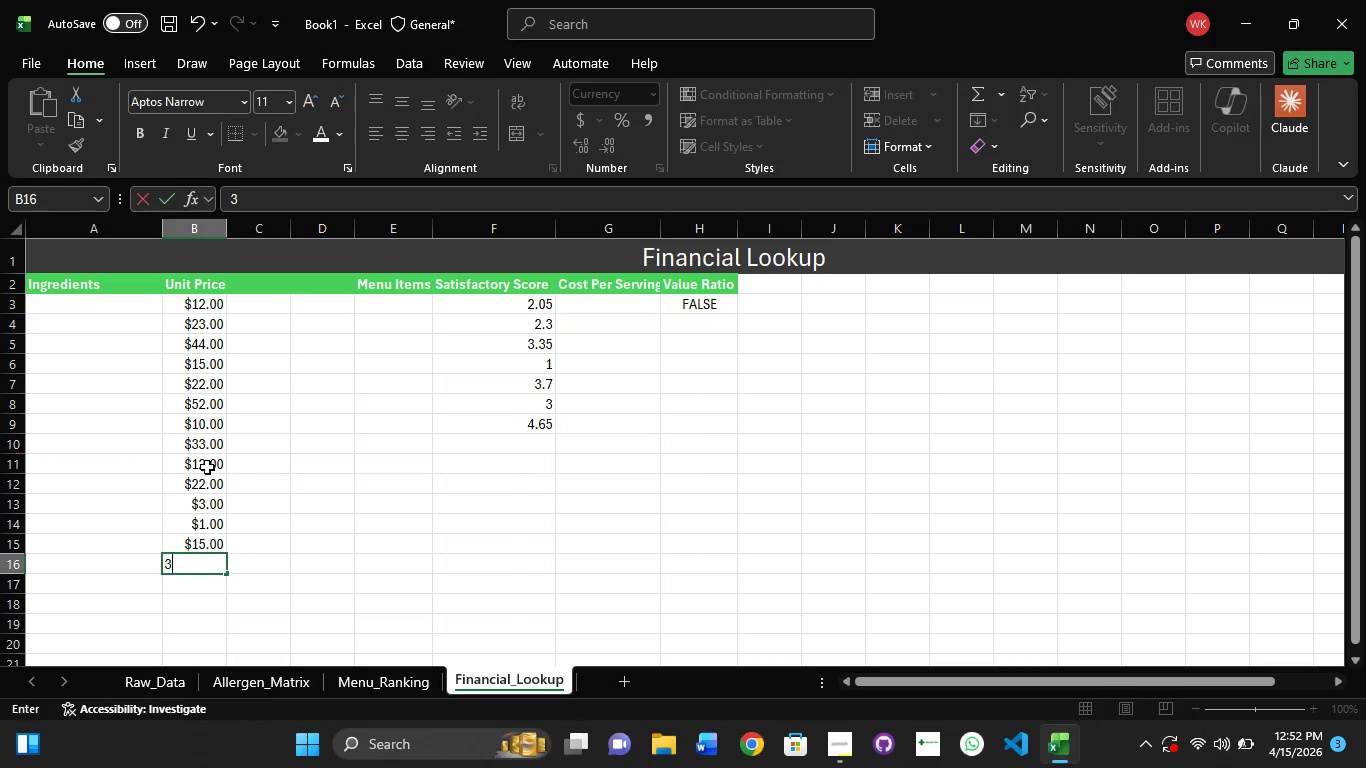 
key(Numpad5)
 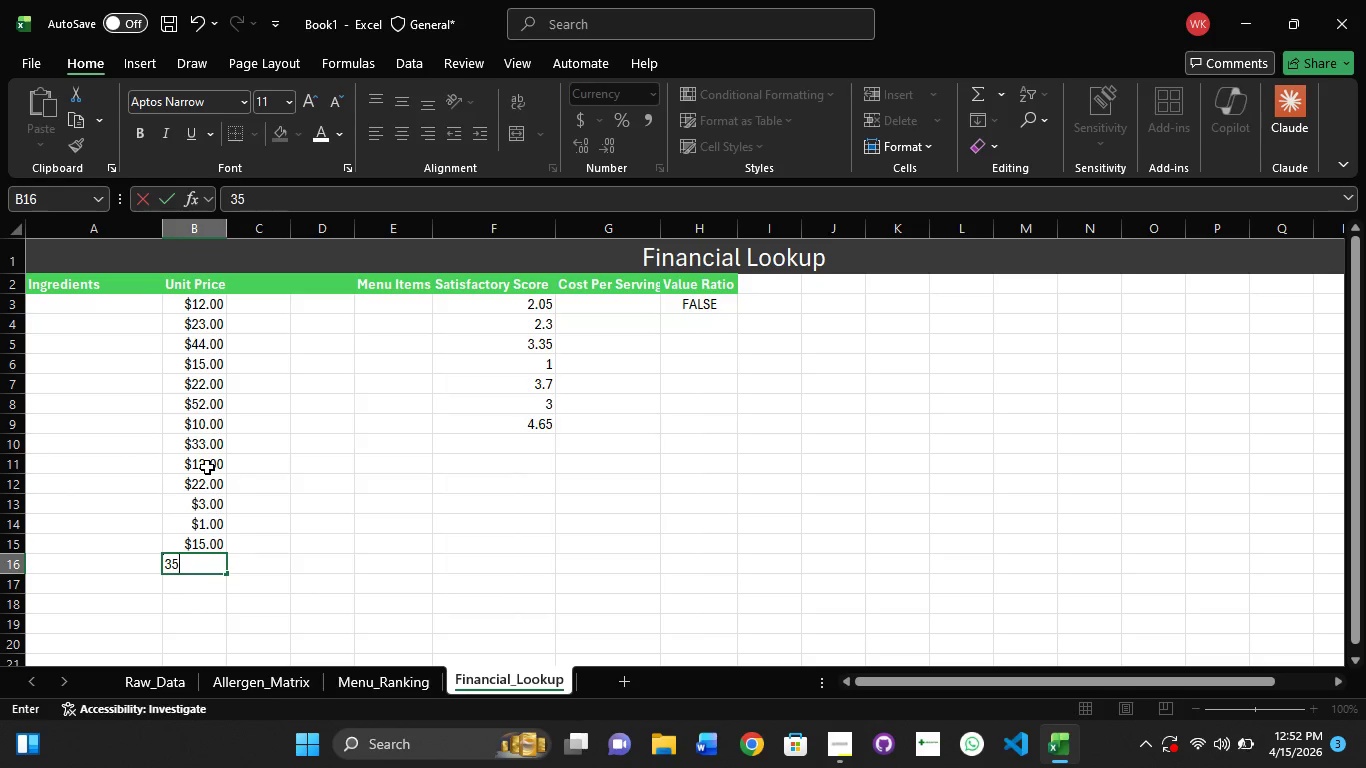 
key(NumpadEnter)
 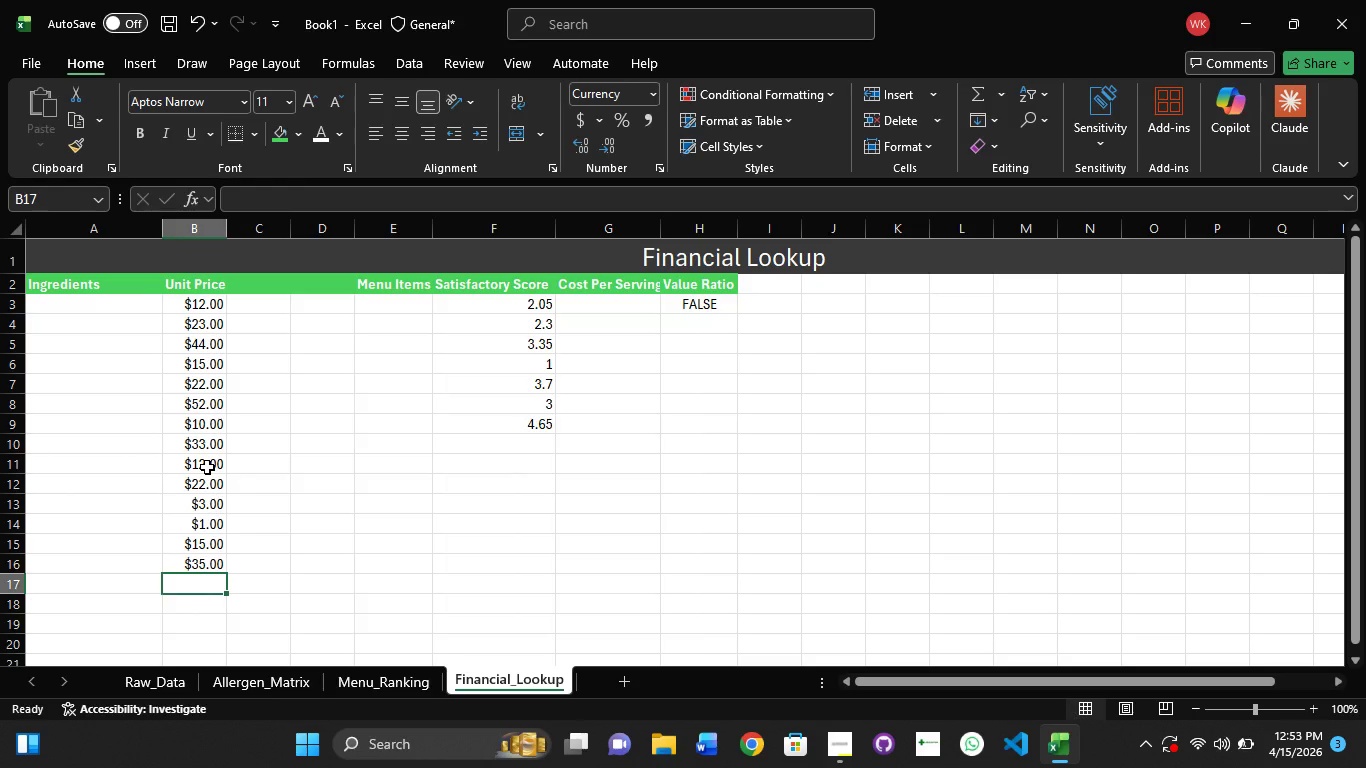 
key(Numpad1)
 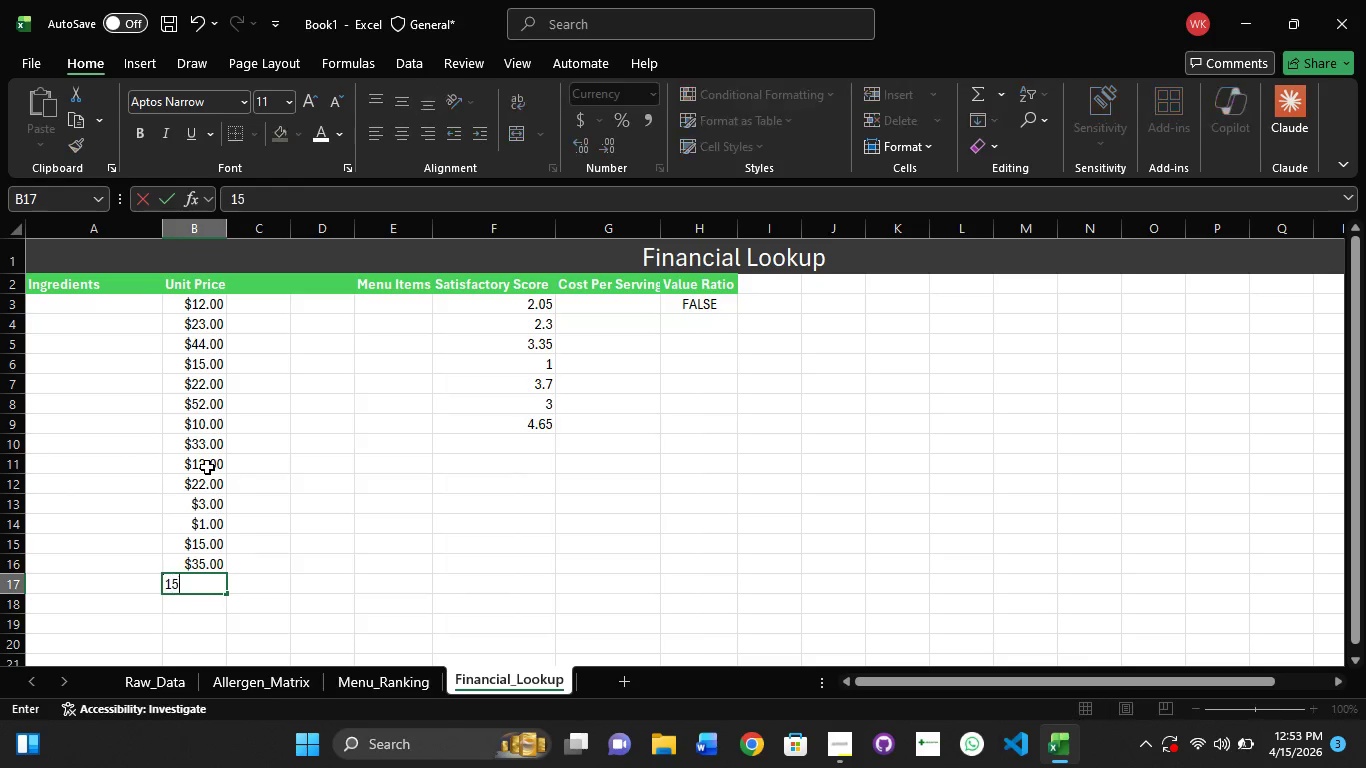 
key(Numpad5)
 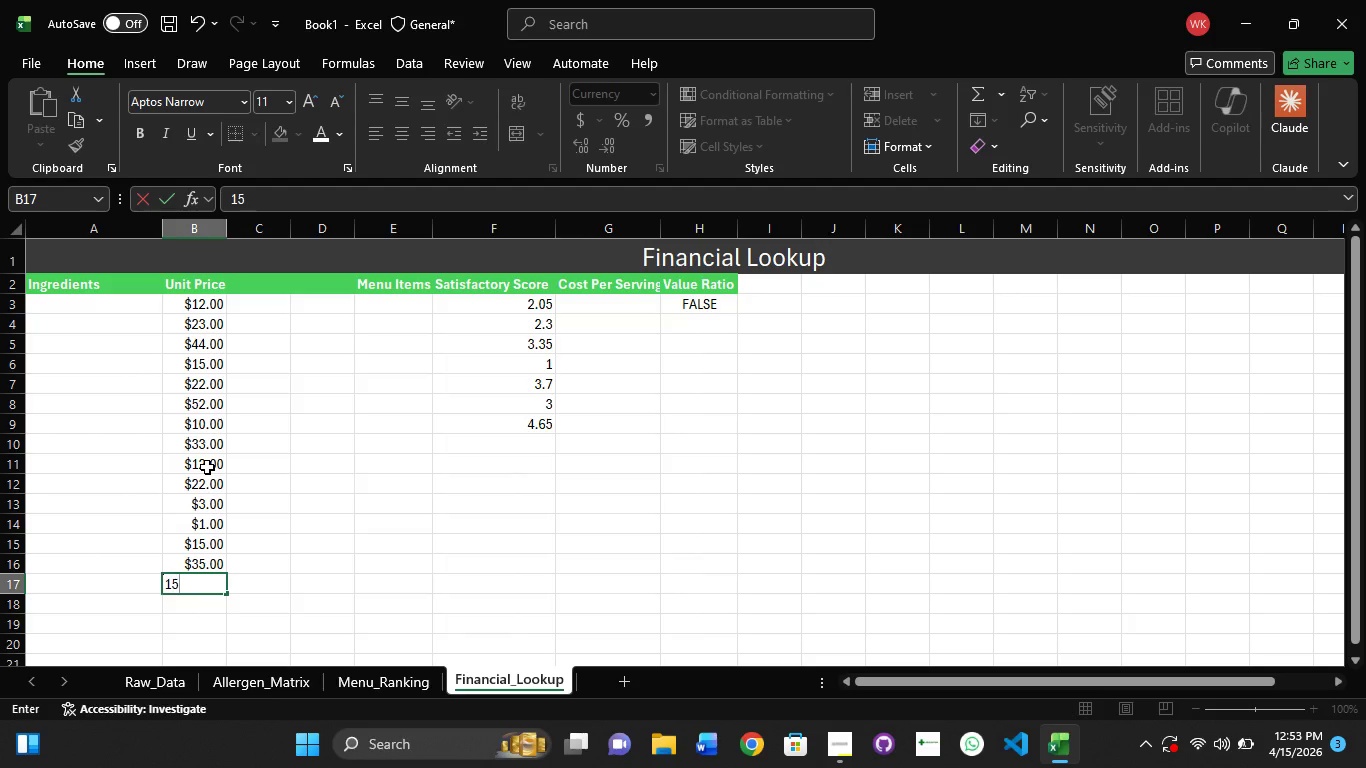 
key(NumpadEnter)
 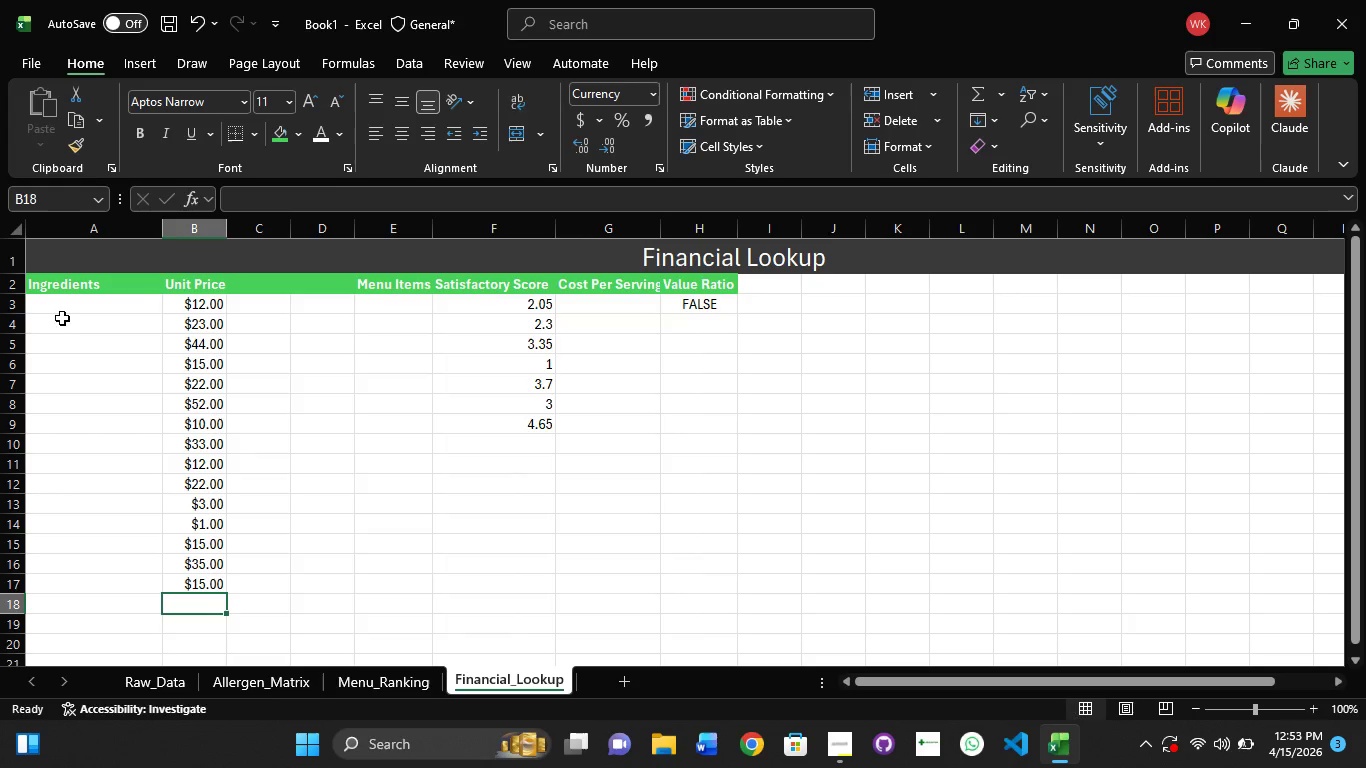 
double_click([72, 302])
 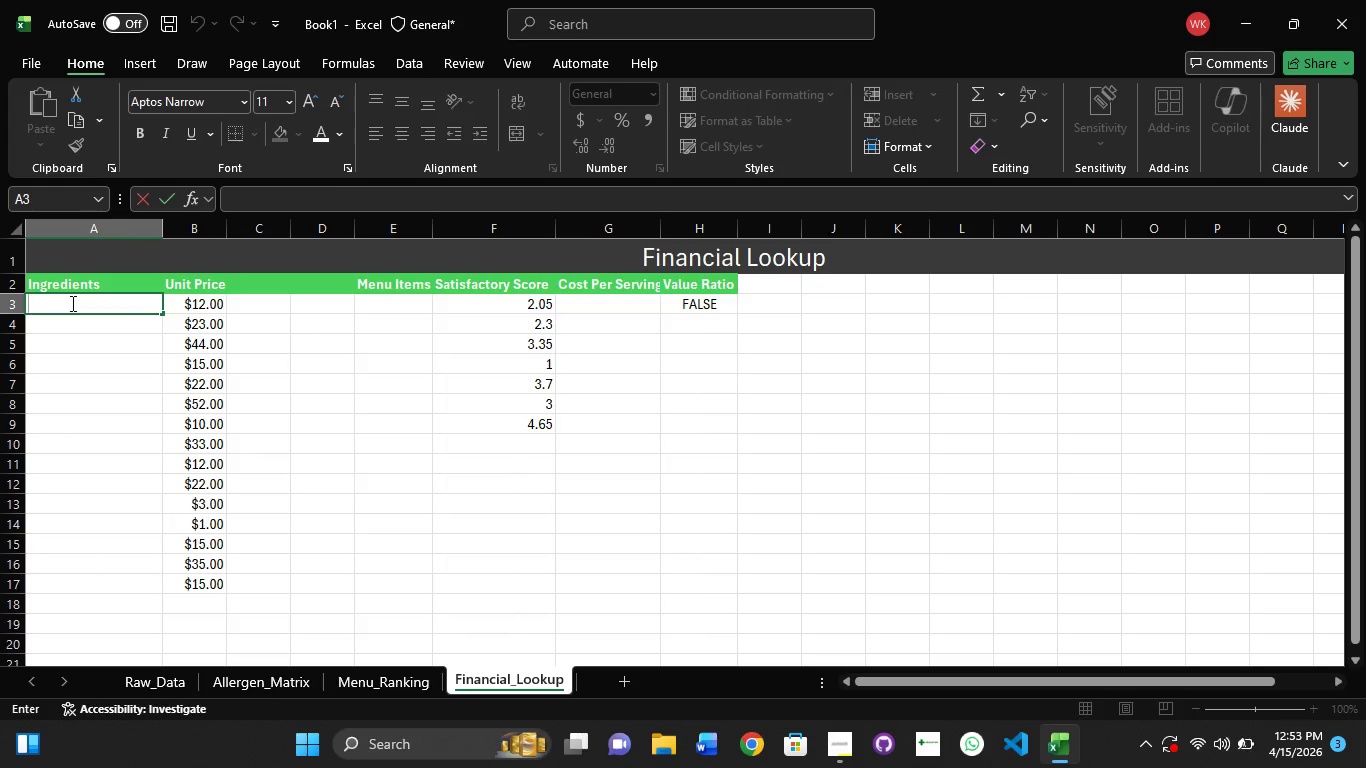 
type(Salt)
 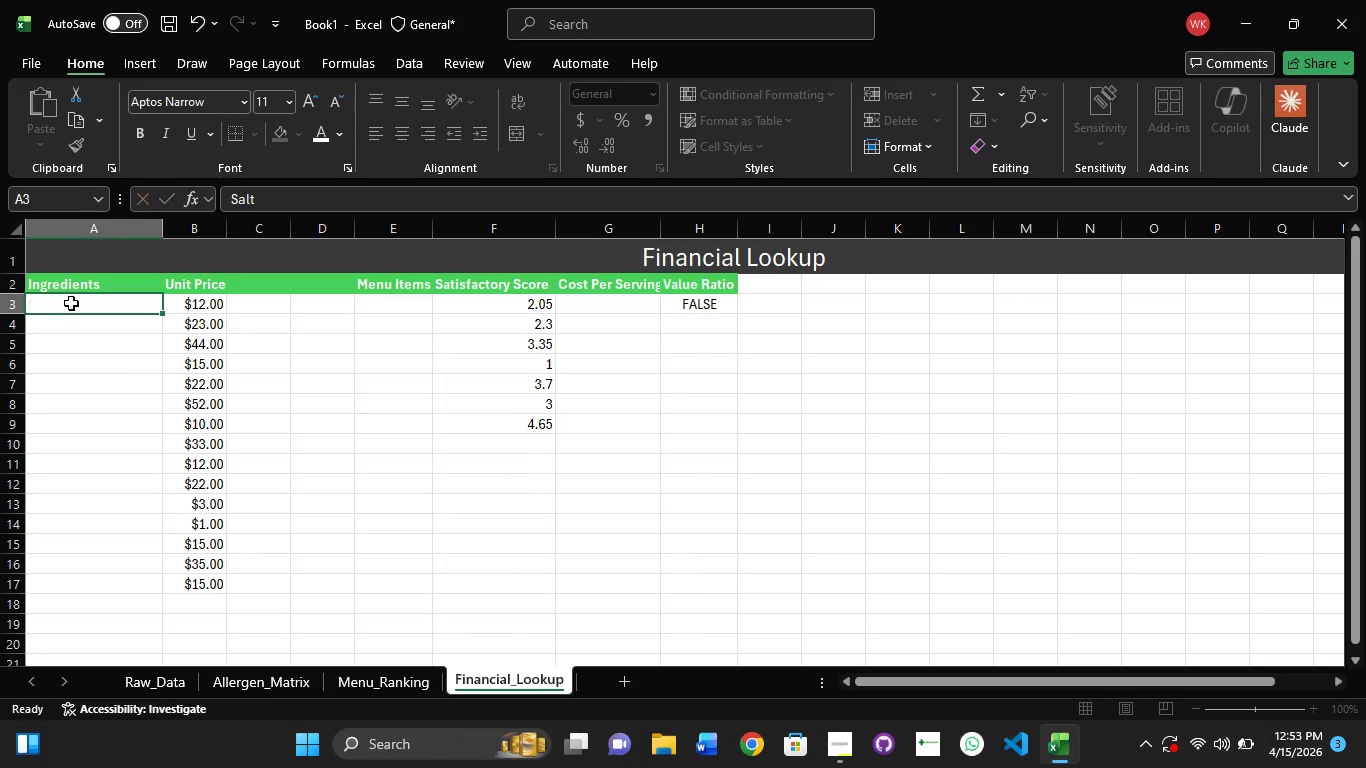 
key(Enter)
 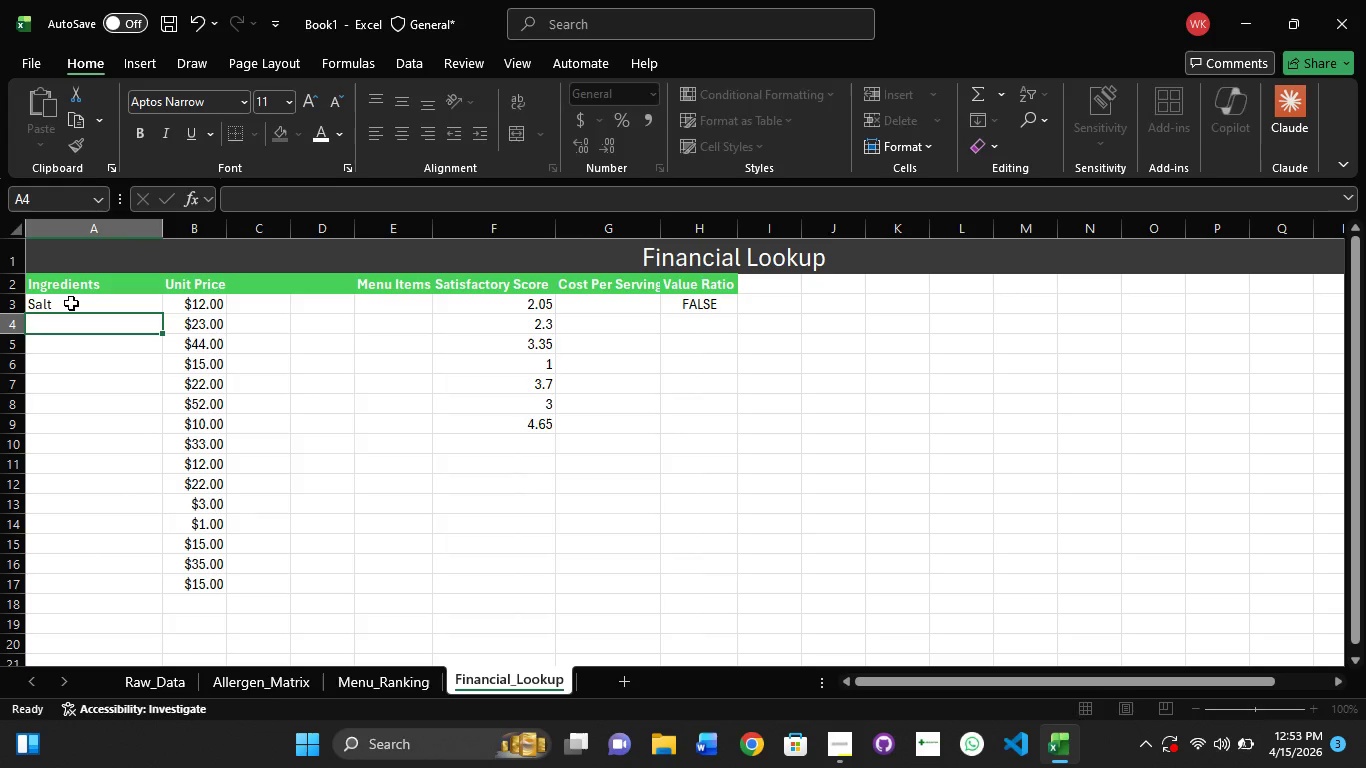 
type(Lettice)
 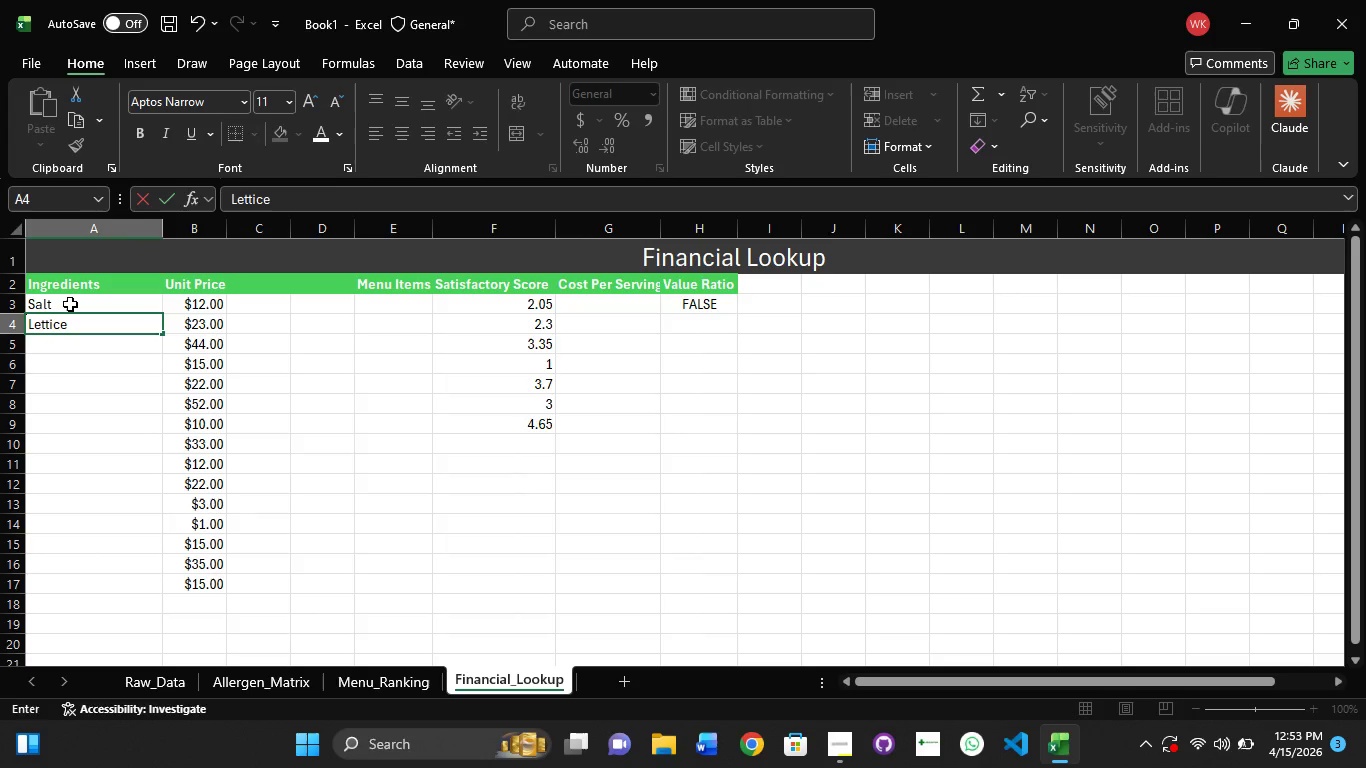 
key(Enter)
 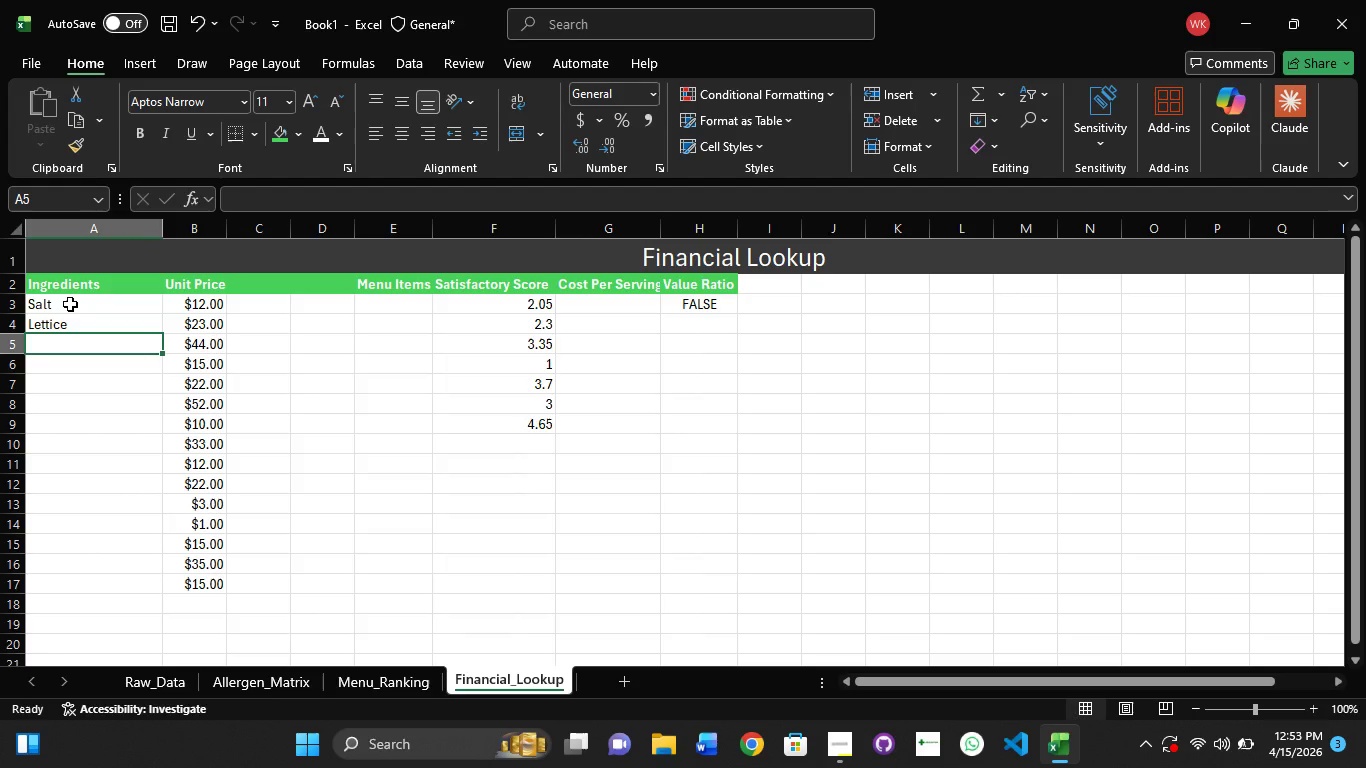 
hold_key(key=ShiftRight, duration=0.91)
 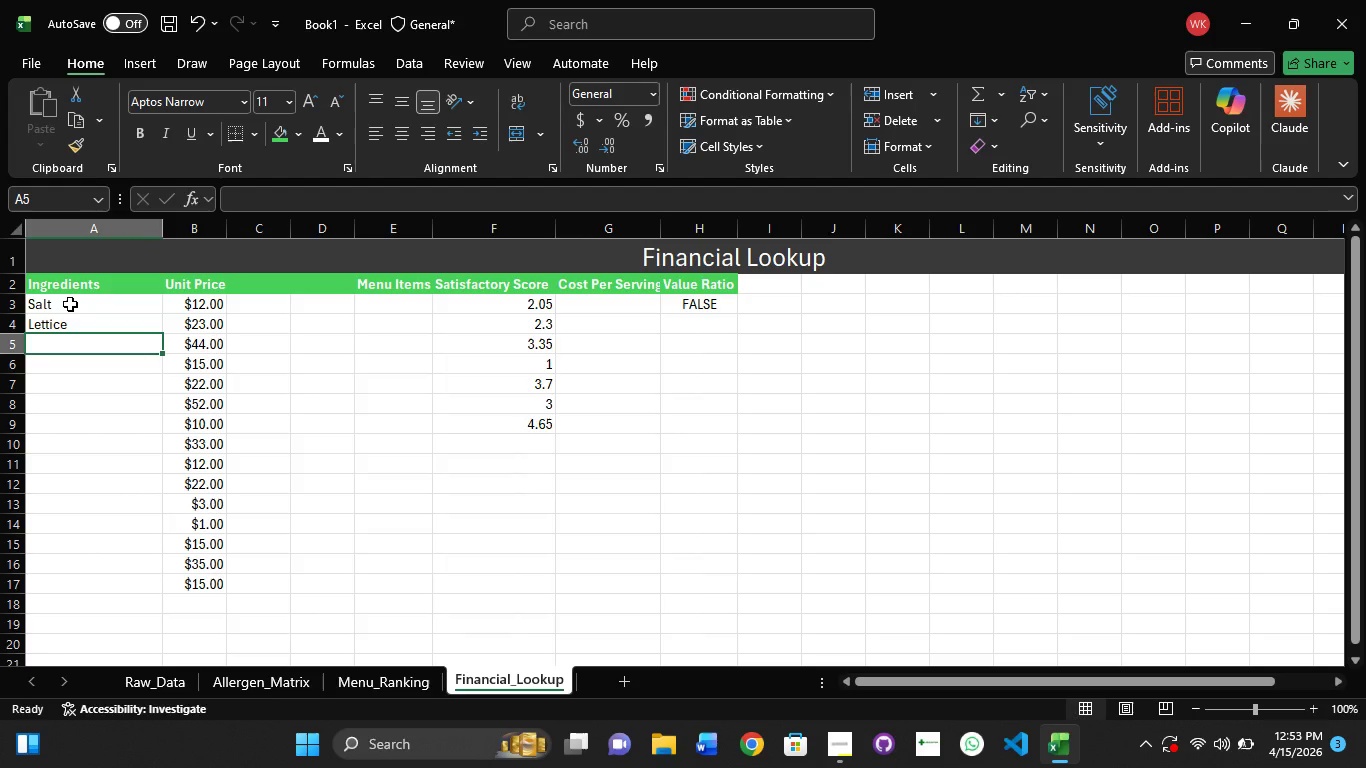 
type(Mint)
 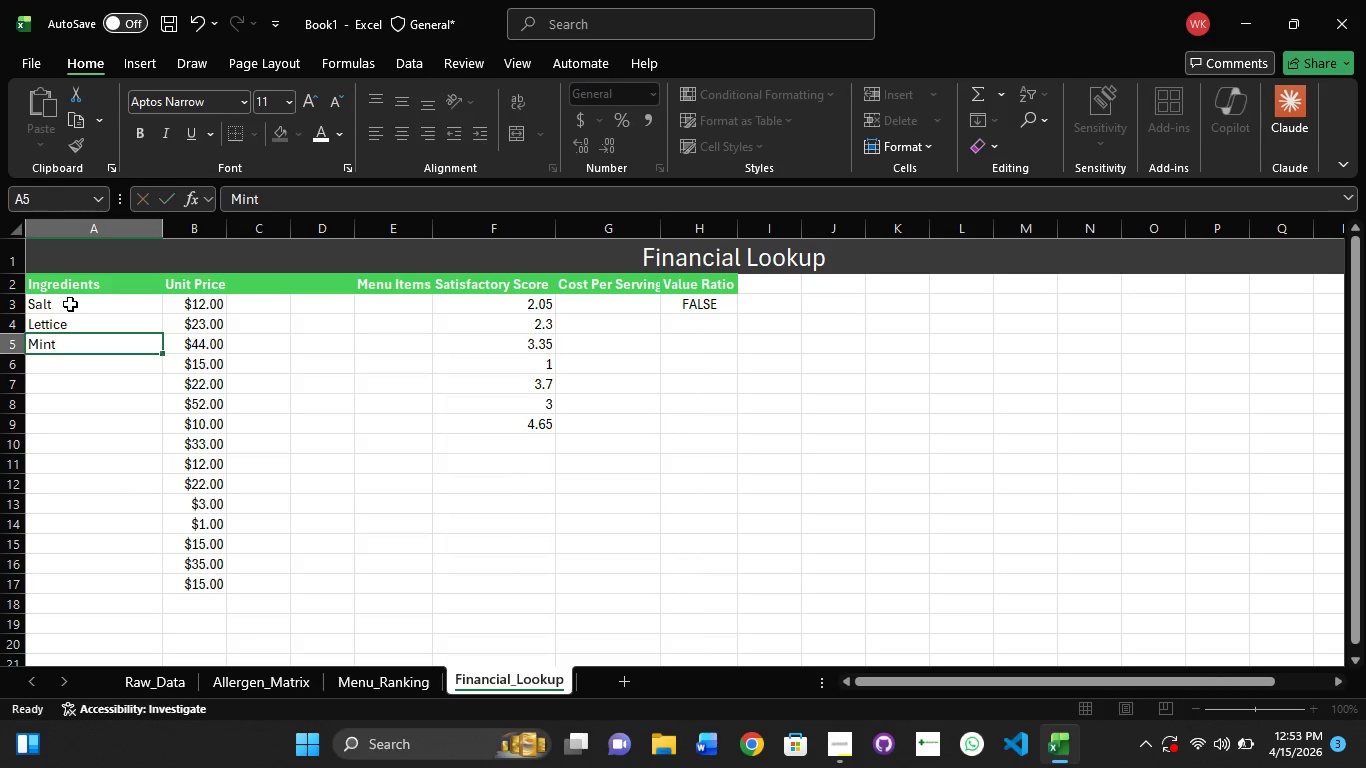 
key(Enter)
 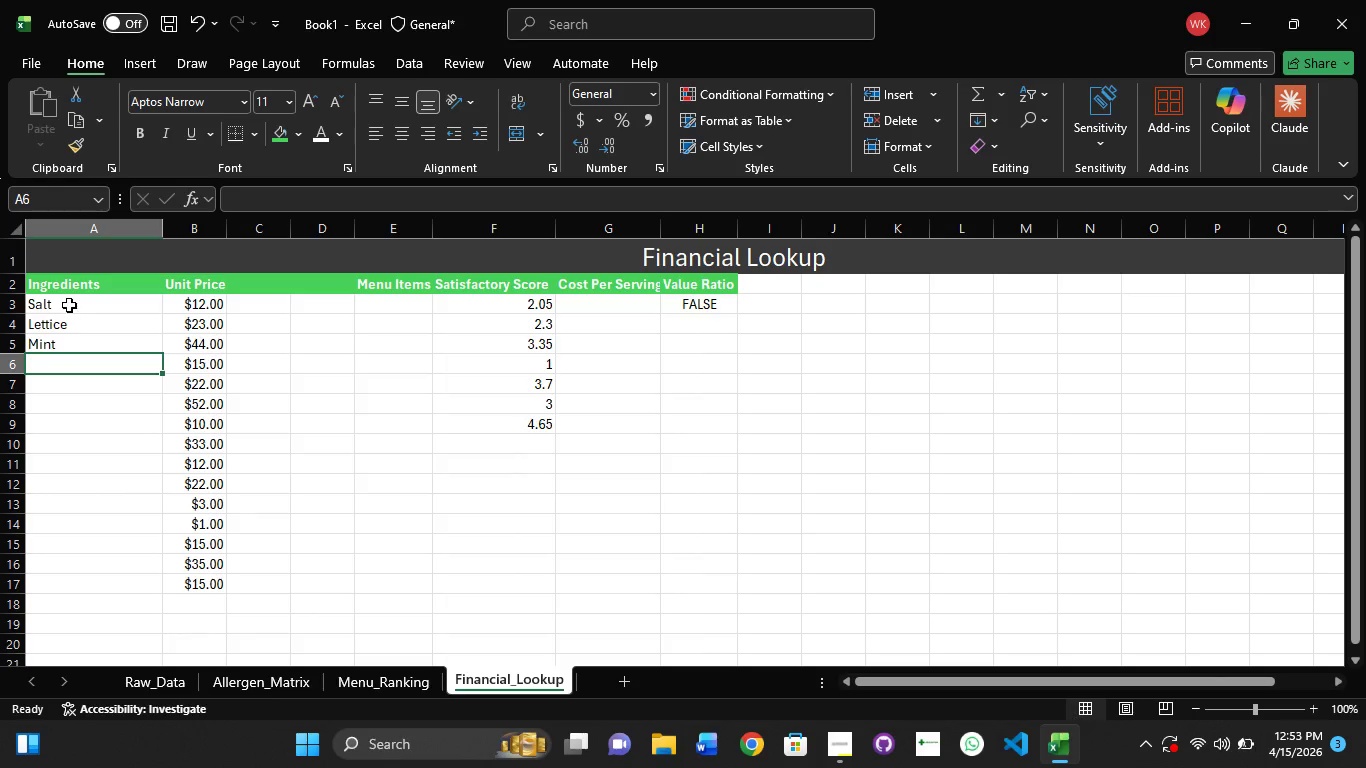 
hold_key(key=ShiftRight, duration=0.53)
 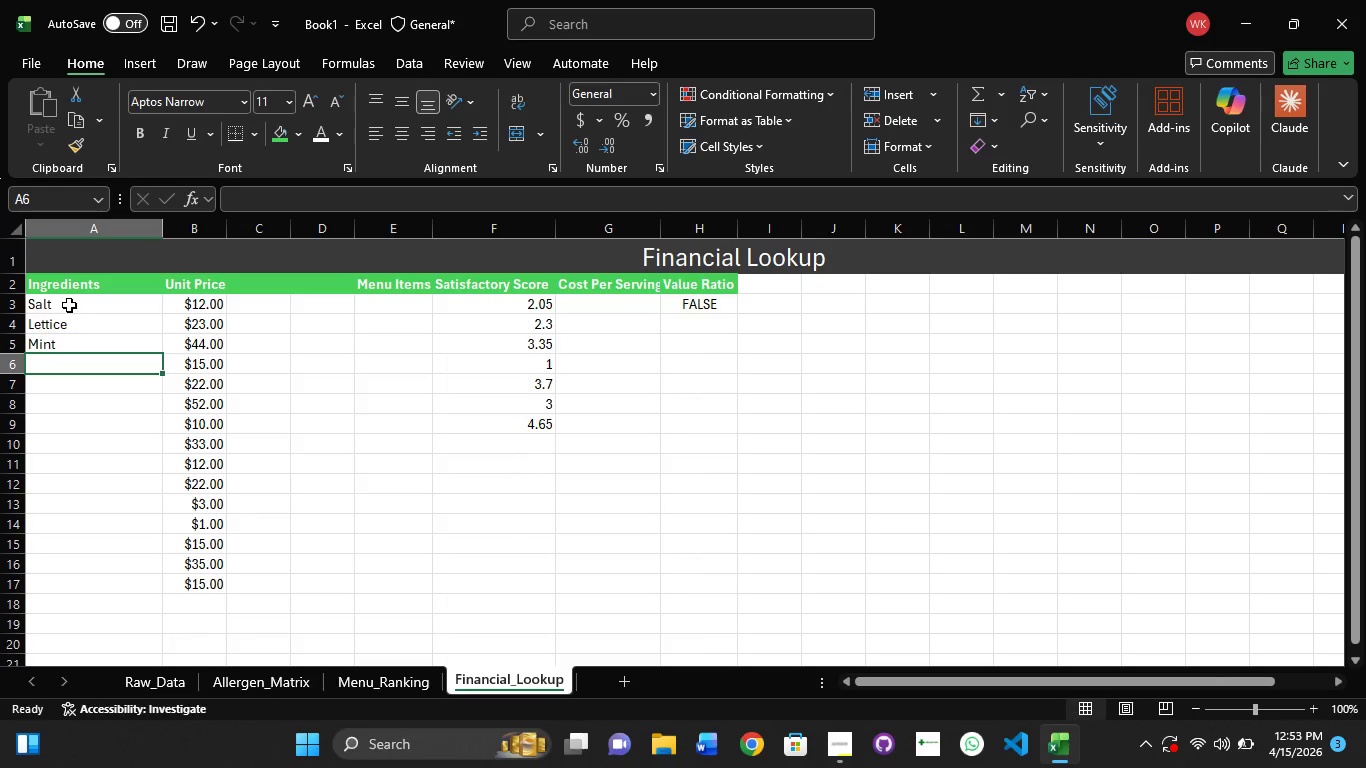 
type(Chicken)
 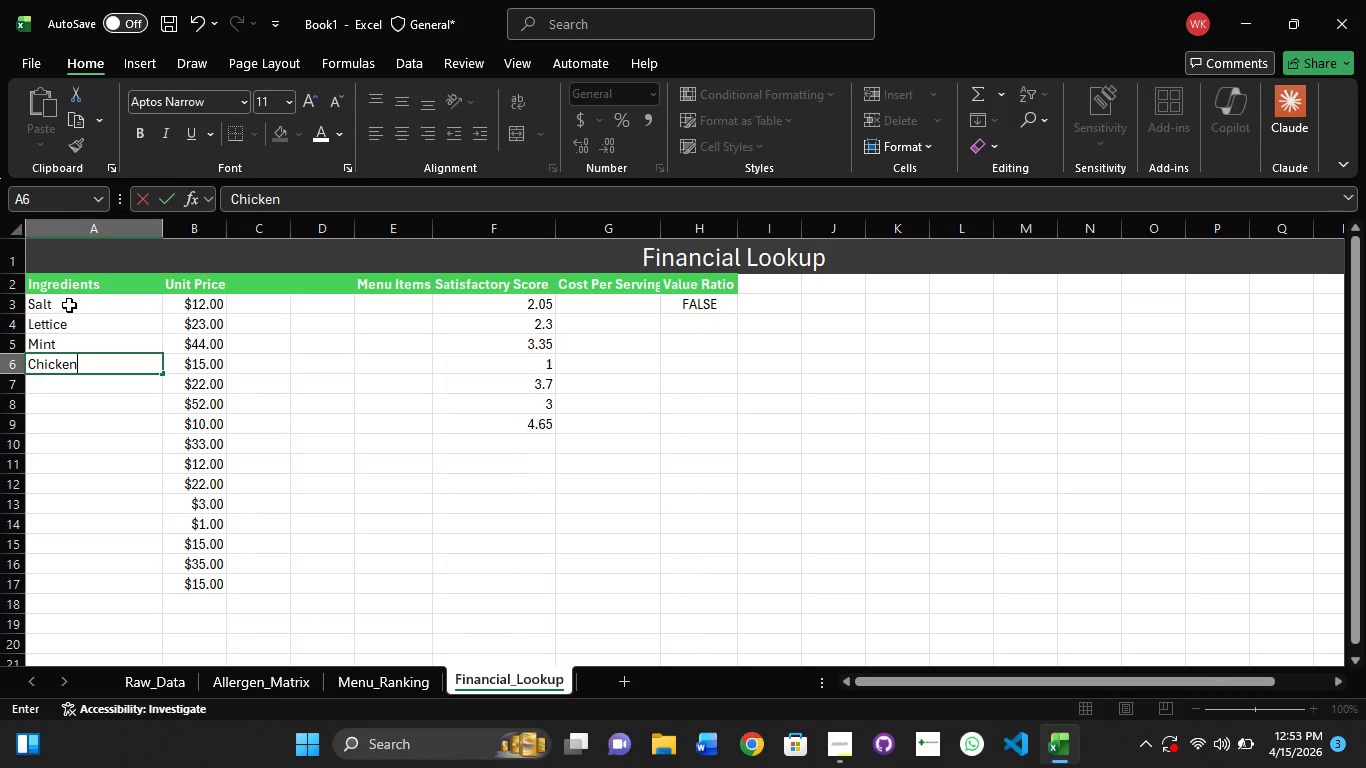 
key(Enter)
 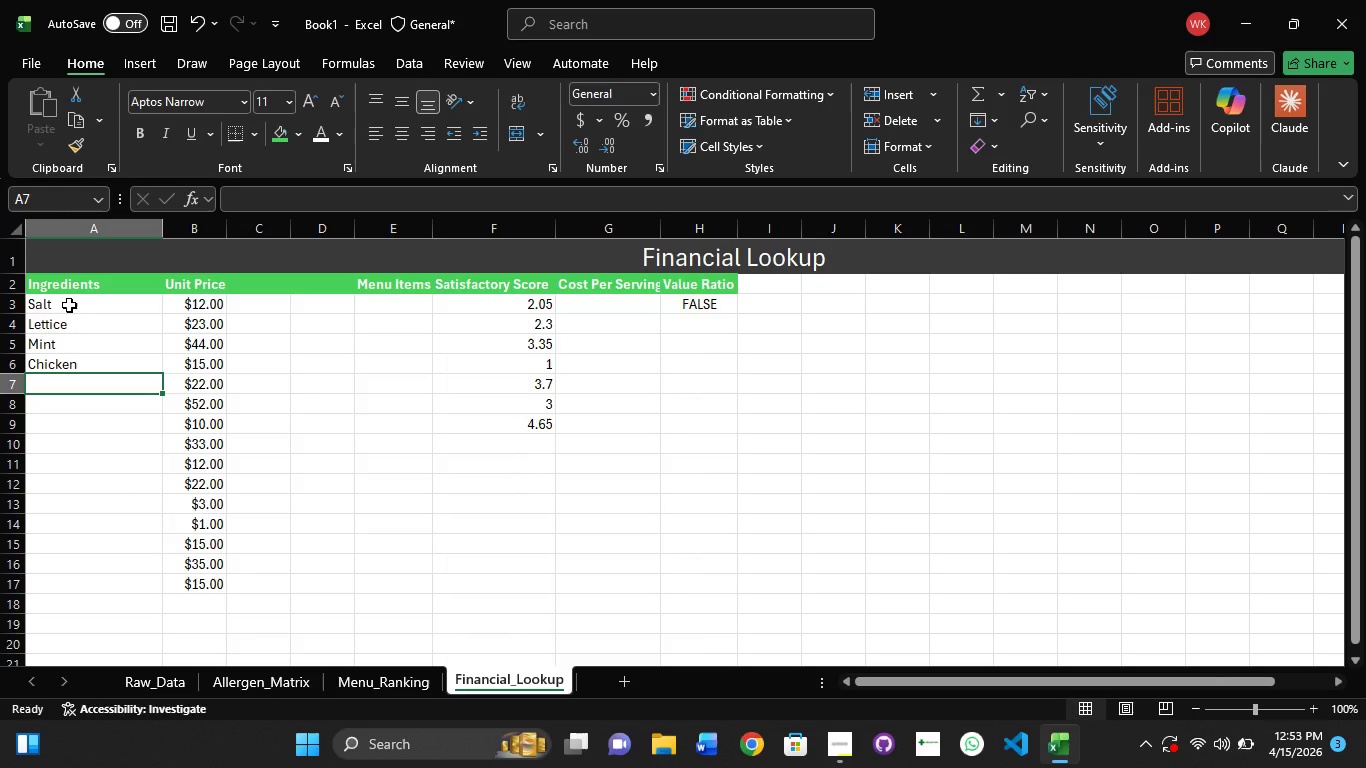 
hold_key(key=ShiftRight, duration=0.52)
 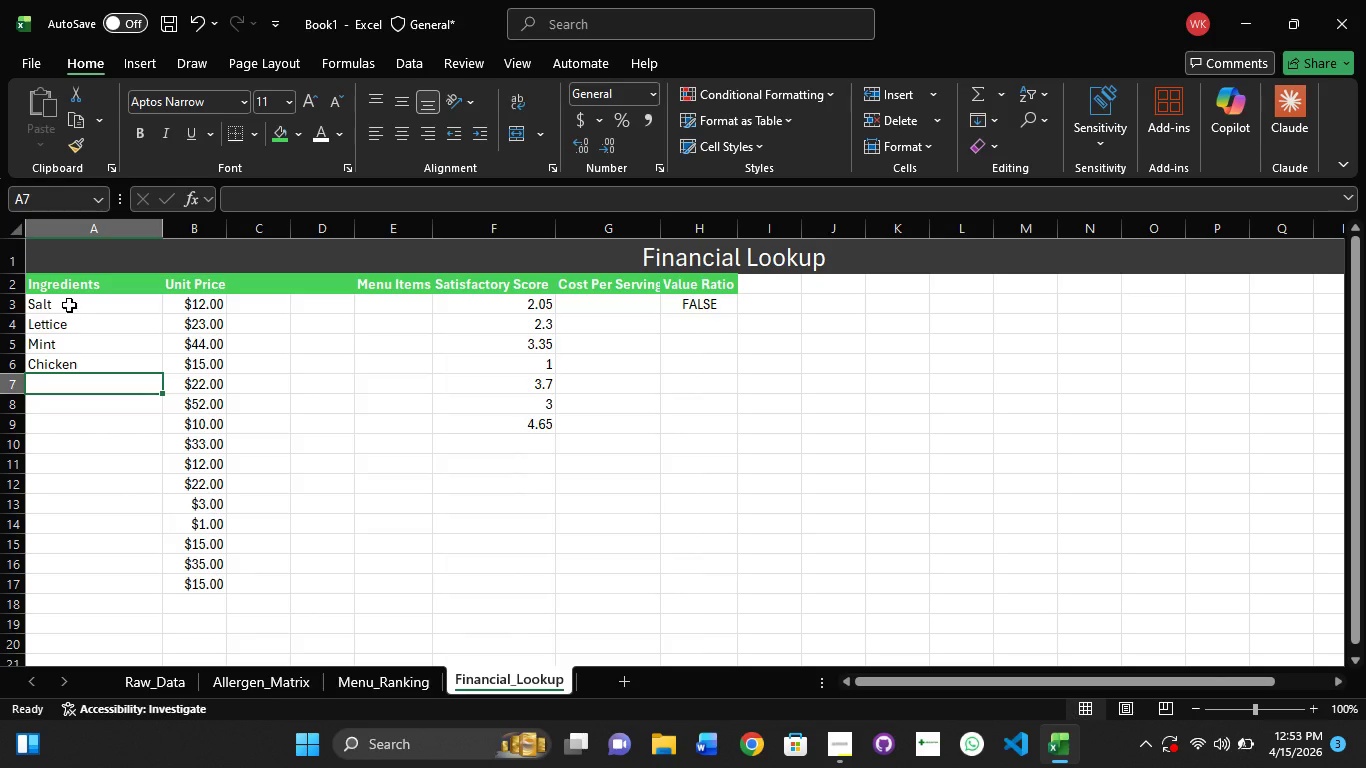 
type(Maggi)
 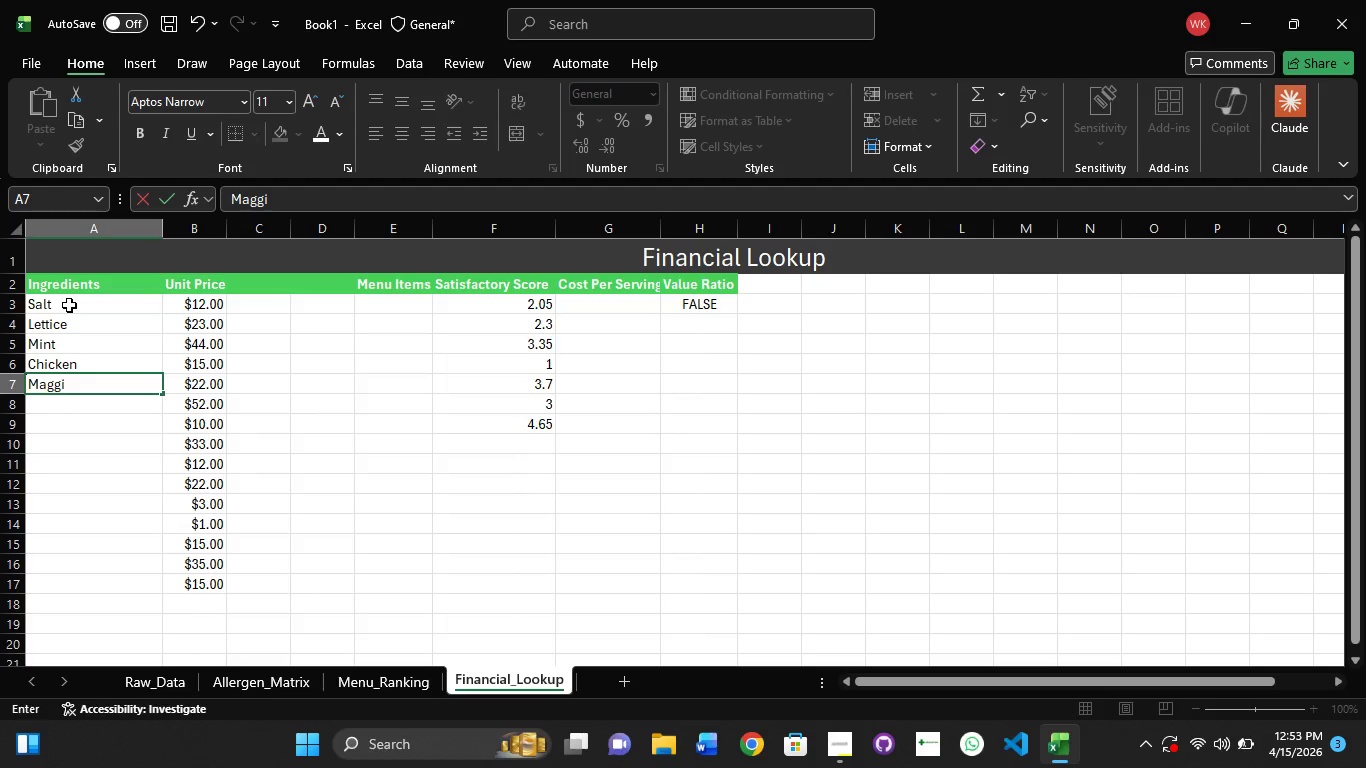 
key(Enter)
 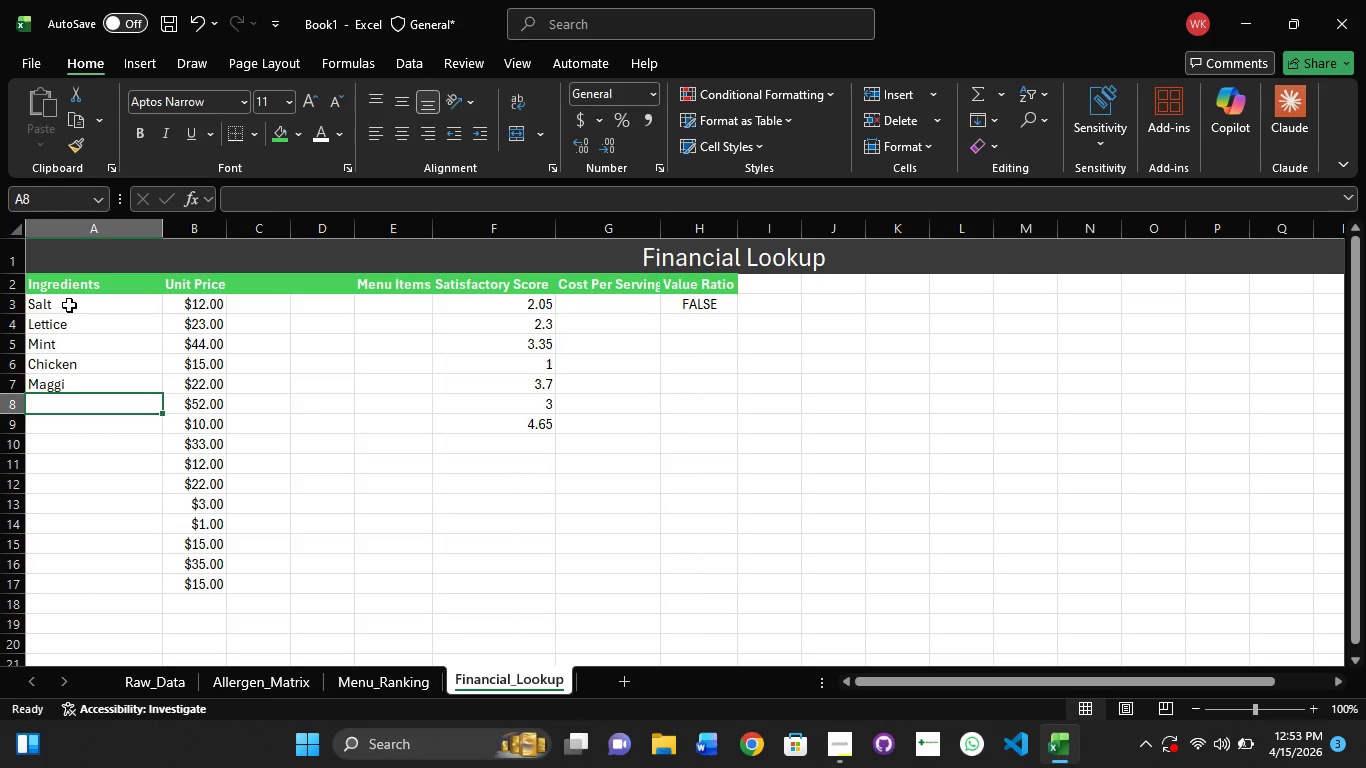 
hold_key(key=ShiftRight, duration=0.66)
 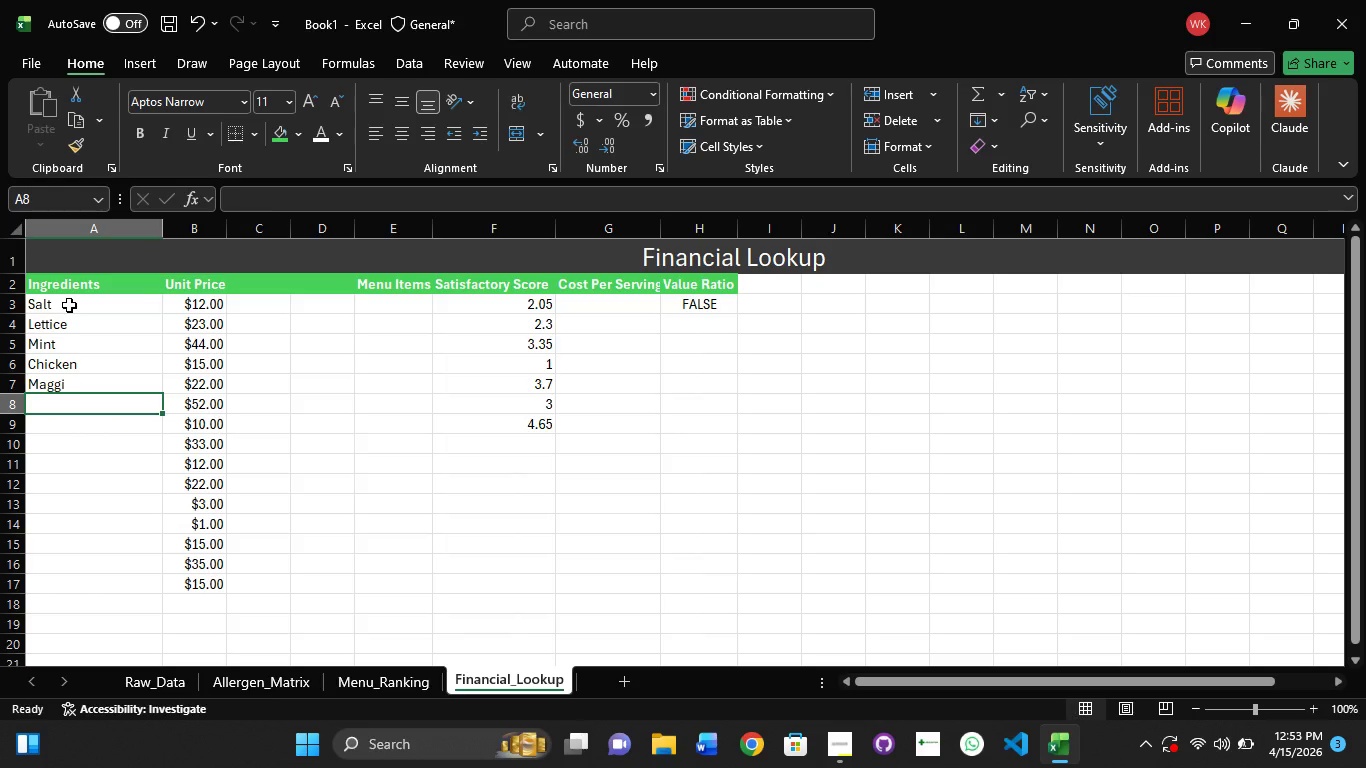 
type(Curry Pepper)
 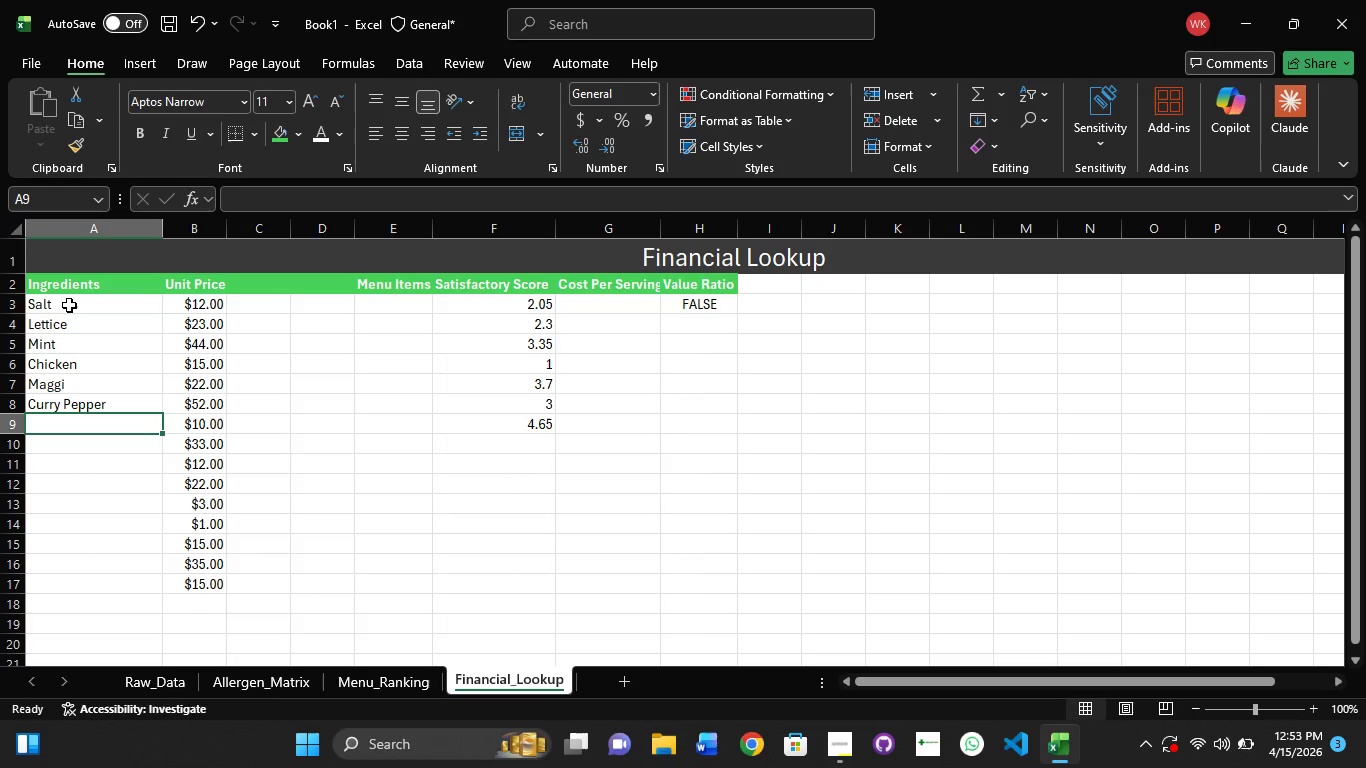 
 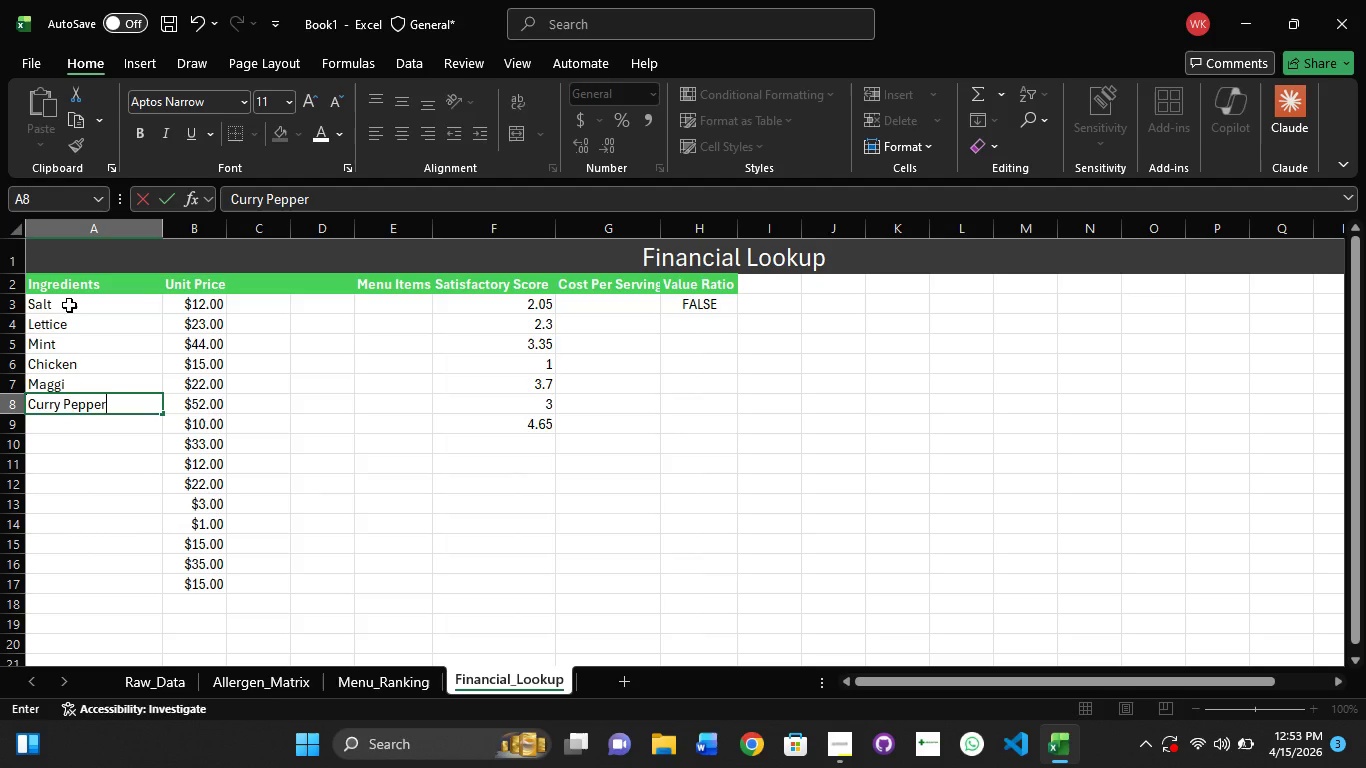 
key(Enter)
 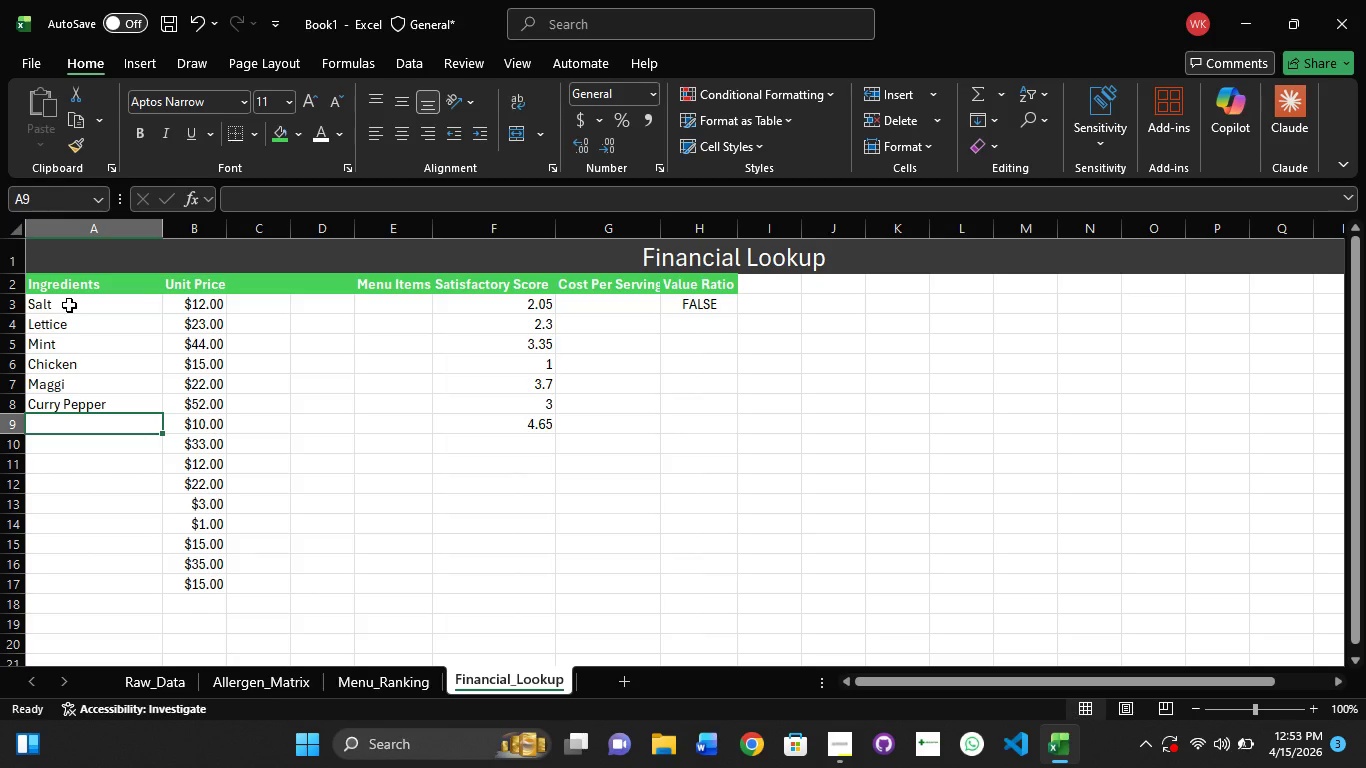 
hold_key(key=ShiftRight, duration=1.5)
 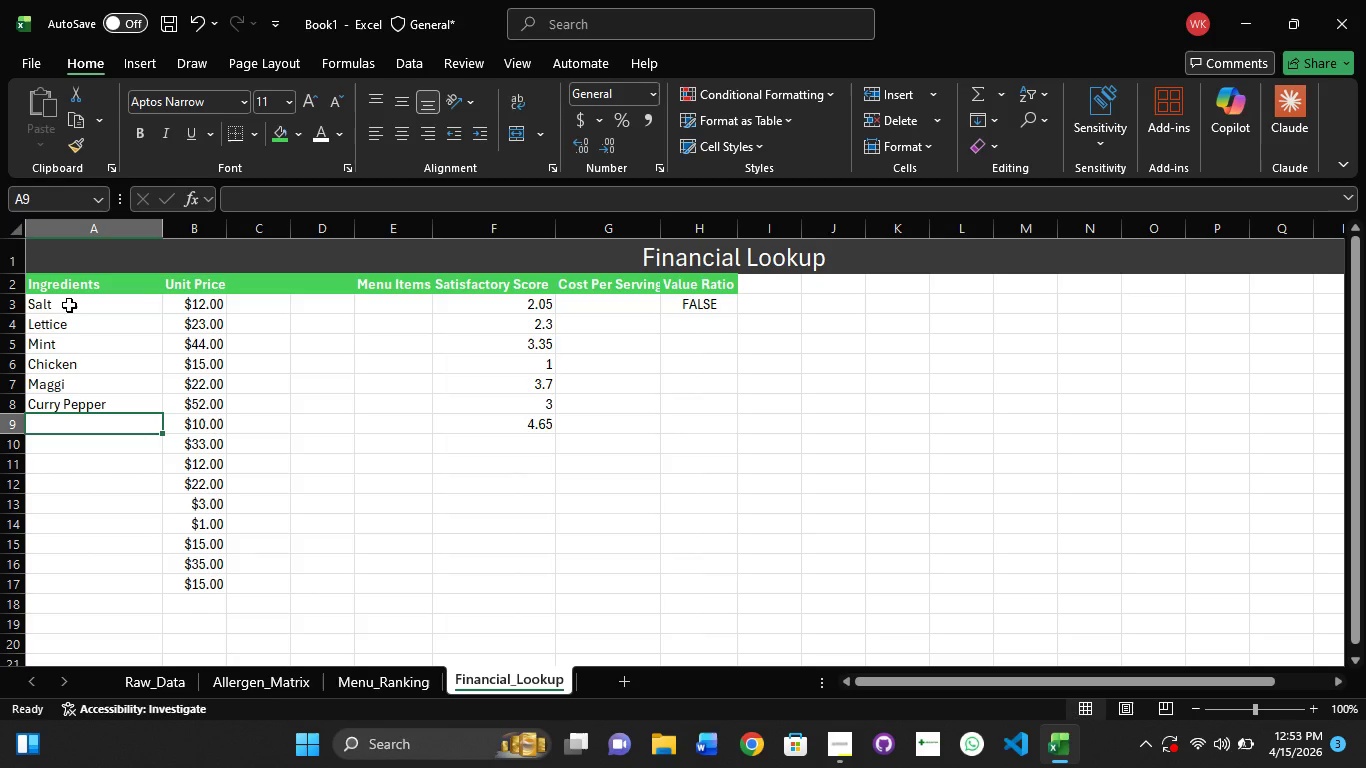 
hold_key(key=ShiftRight, duration=0.55)
 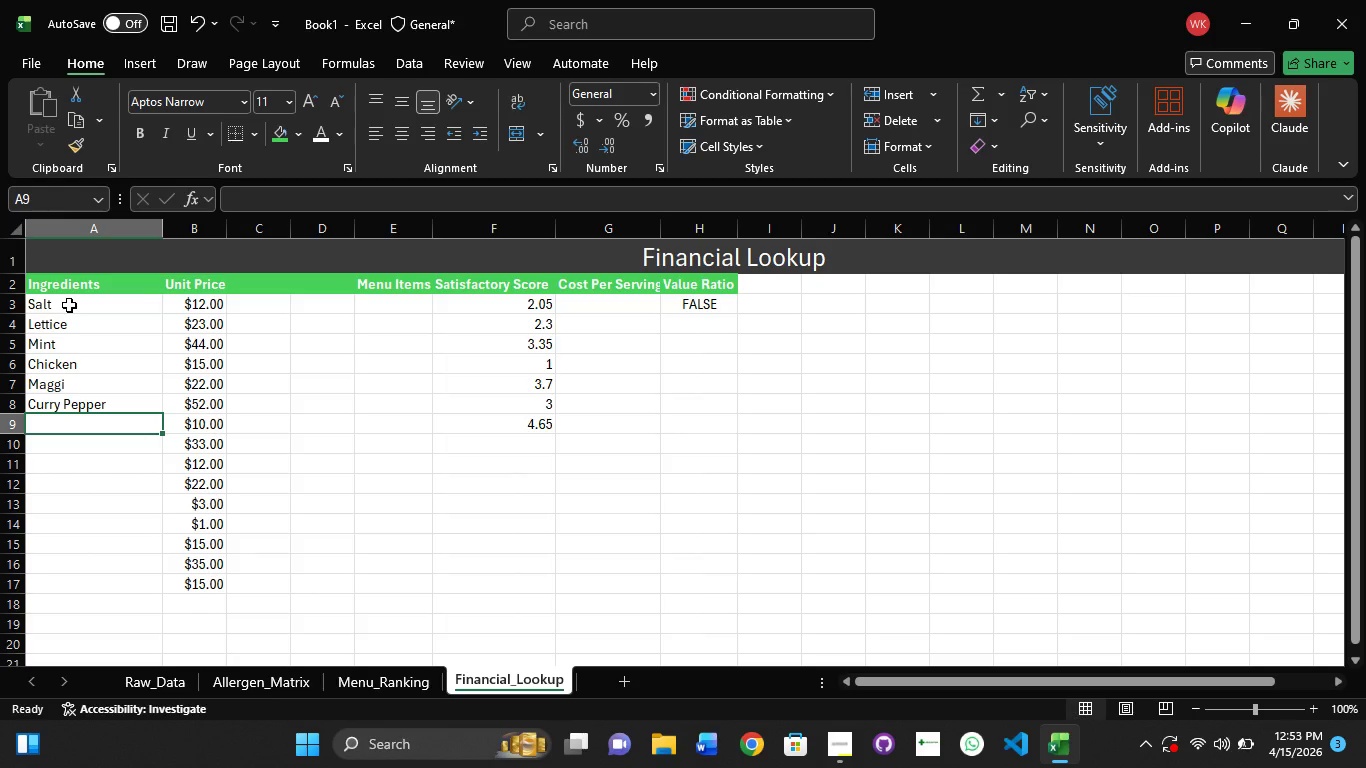 
wait(5.62)
 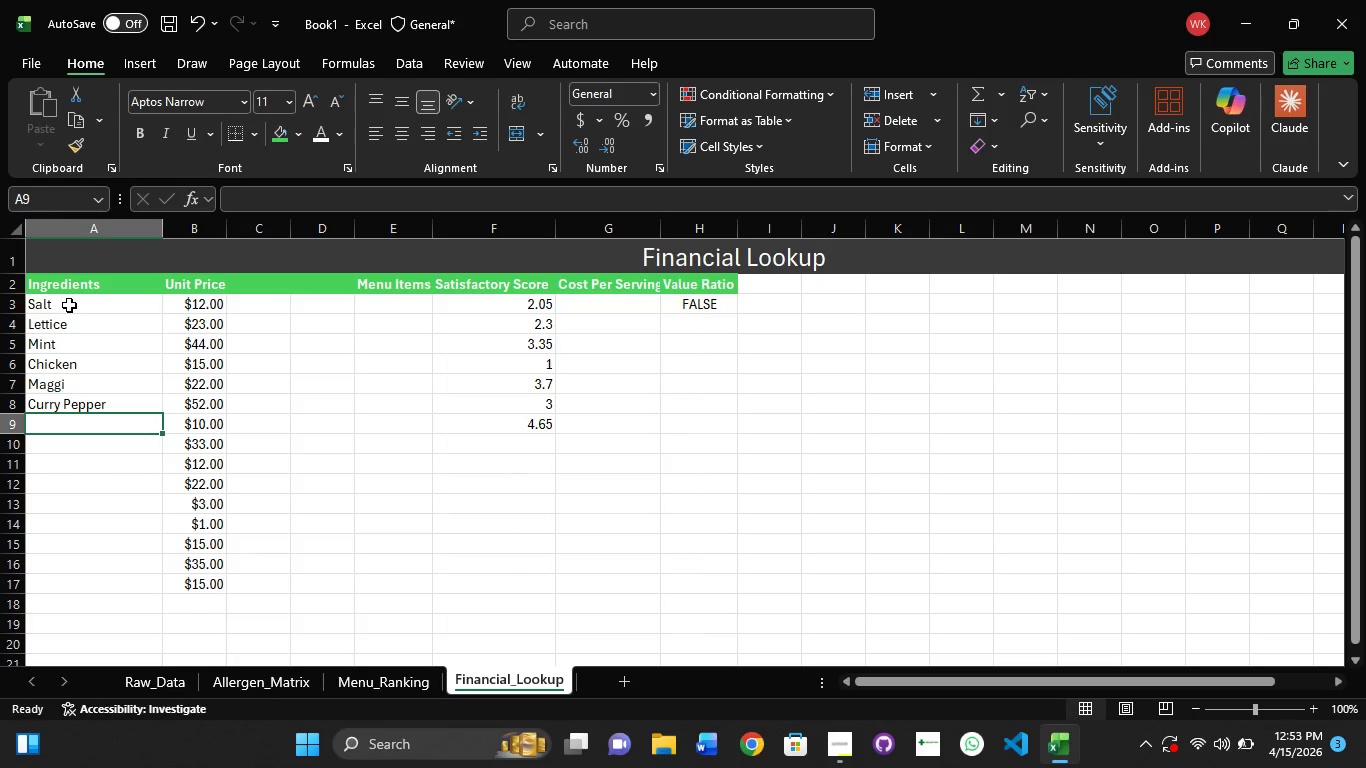 
type(Yam)
 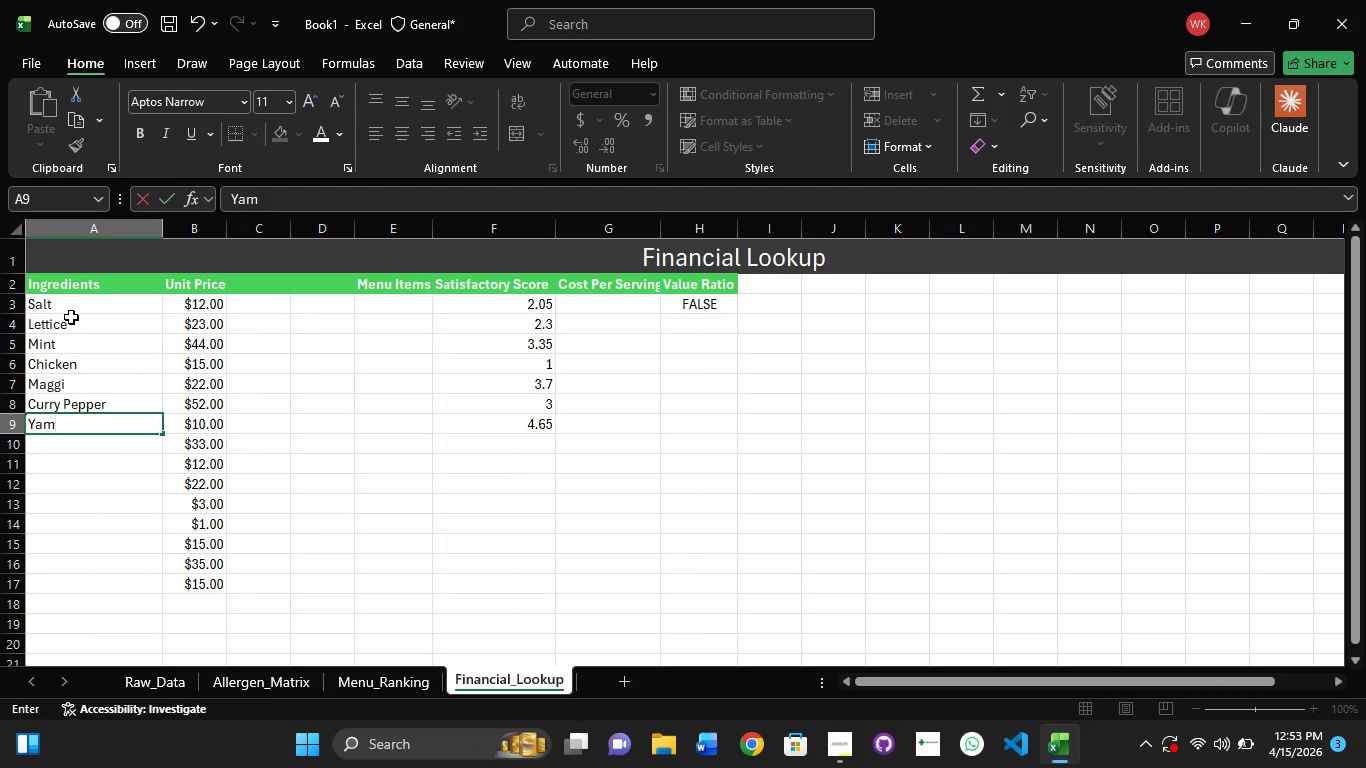 
key(Enter)
 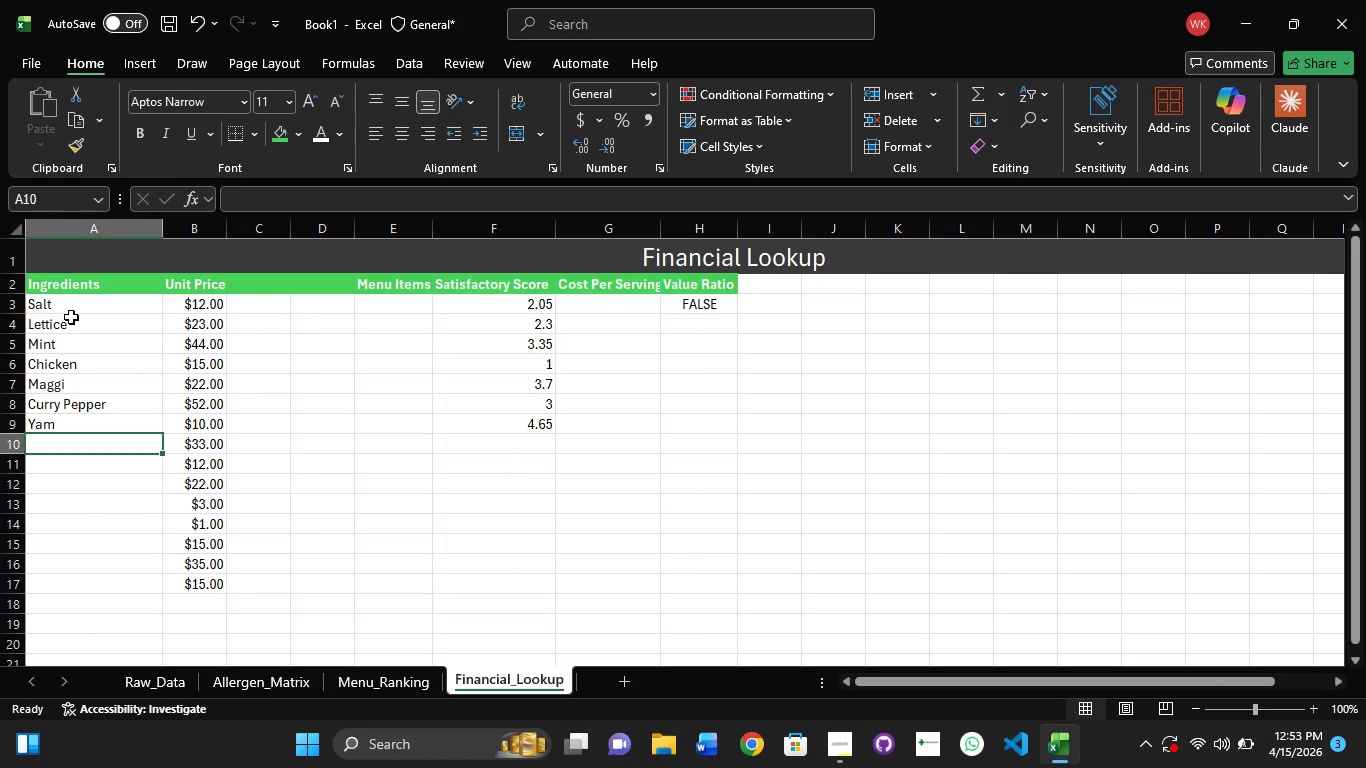 
type(Beans)
 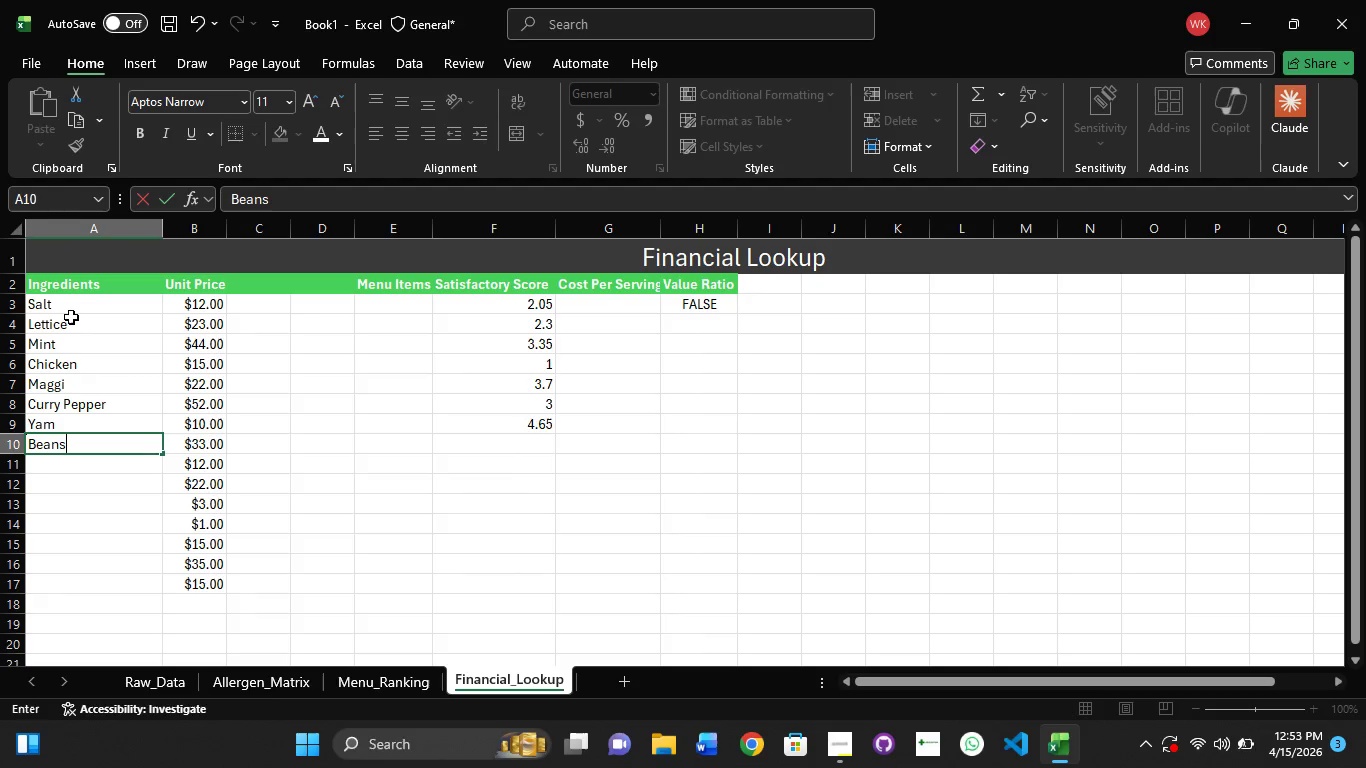 
key(Enter)
 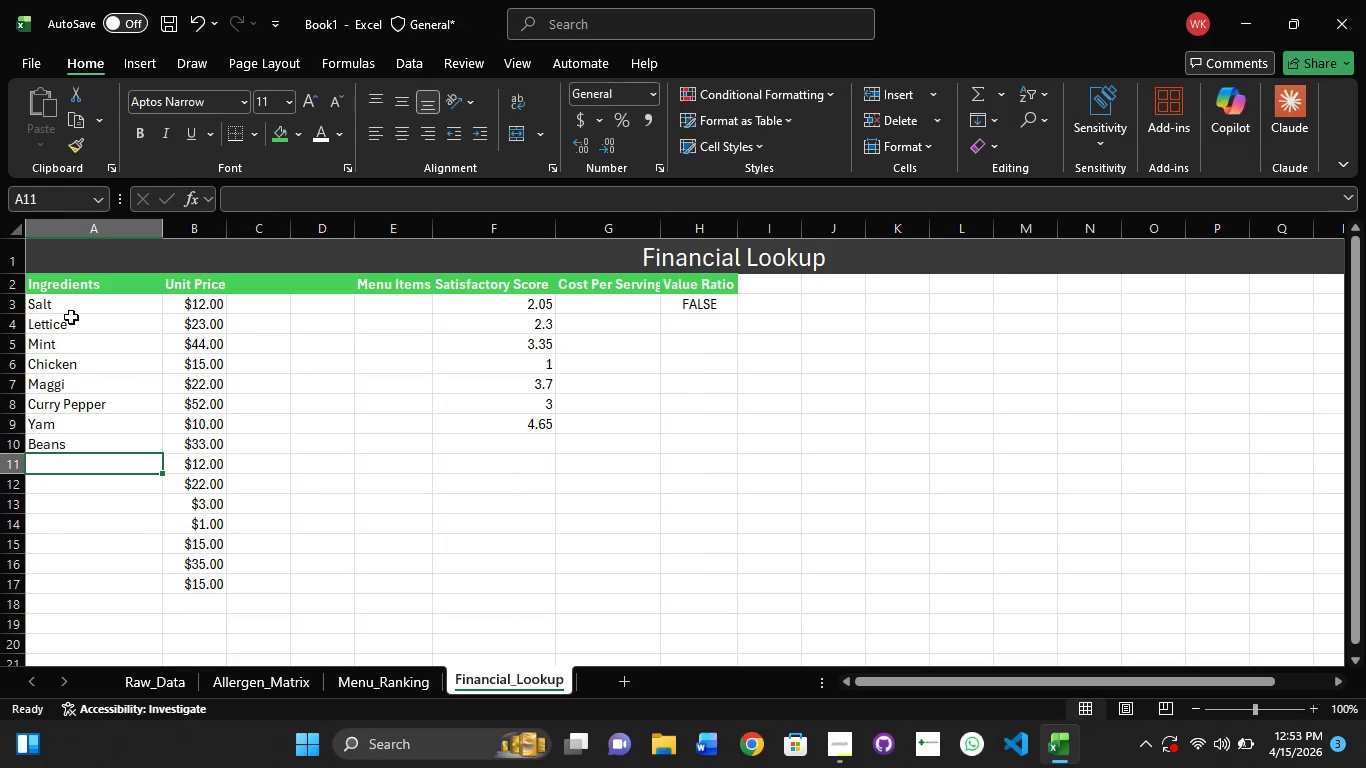 
type(Oninon)
key(Backspace)
key(Backspace)
key(Backspace)
type(on)
 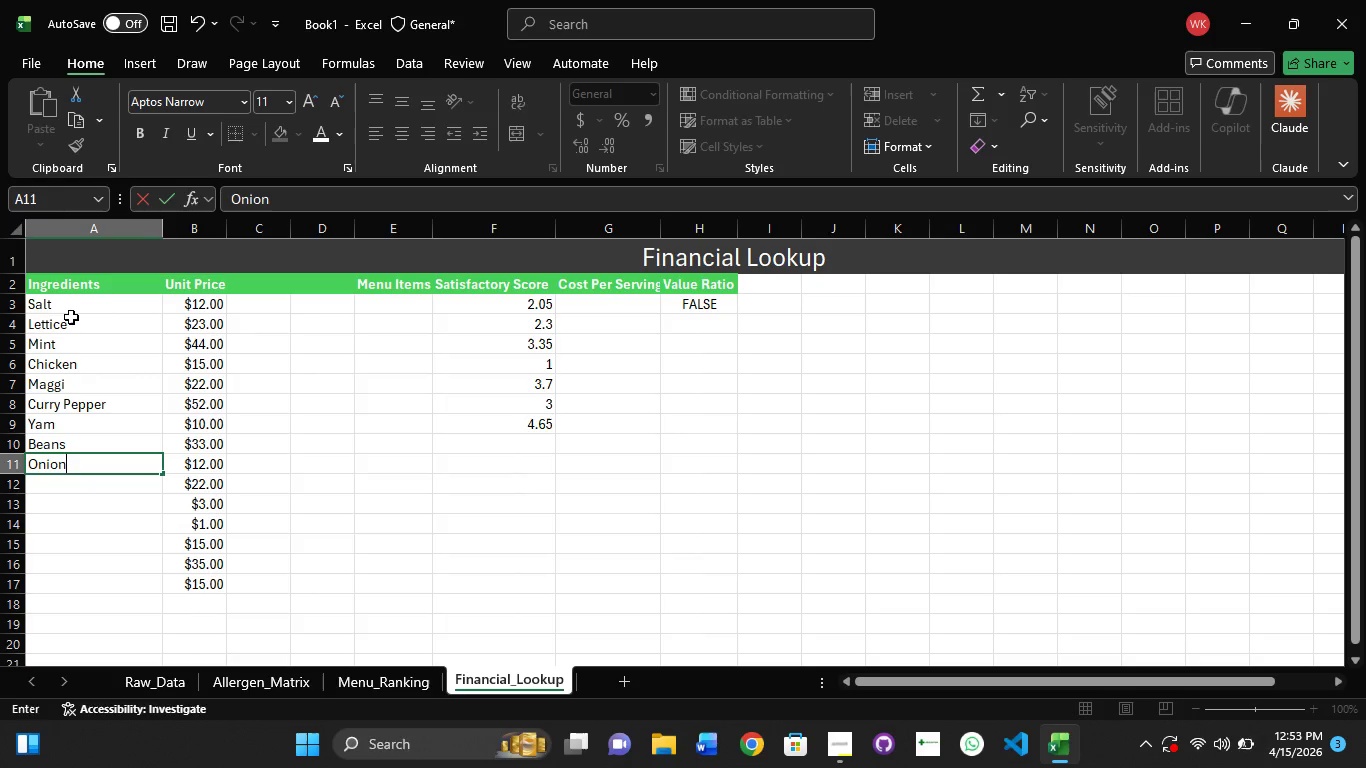 
key(Enter)
 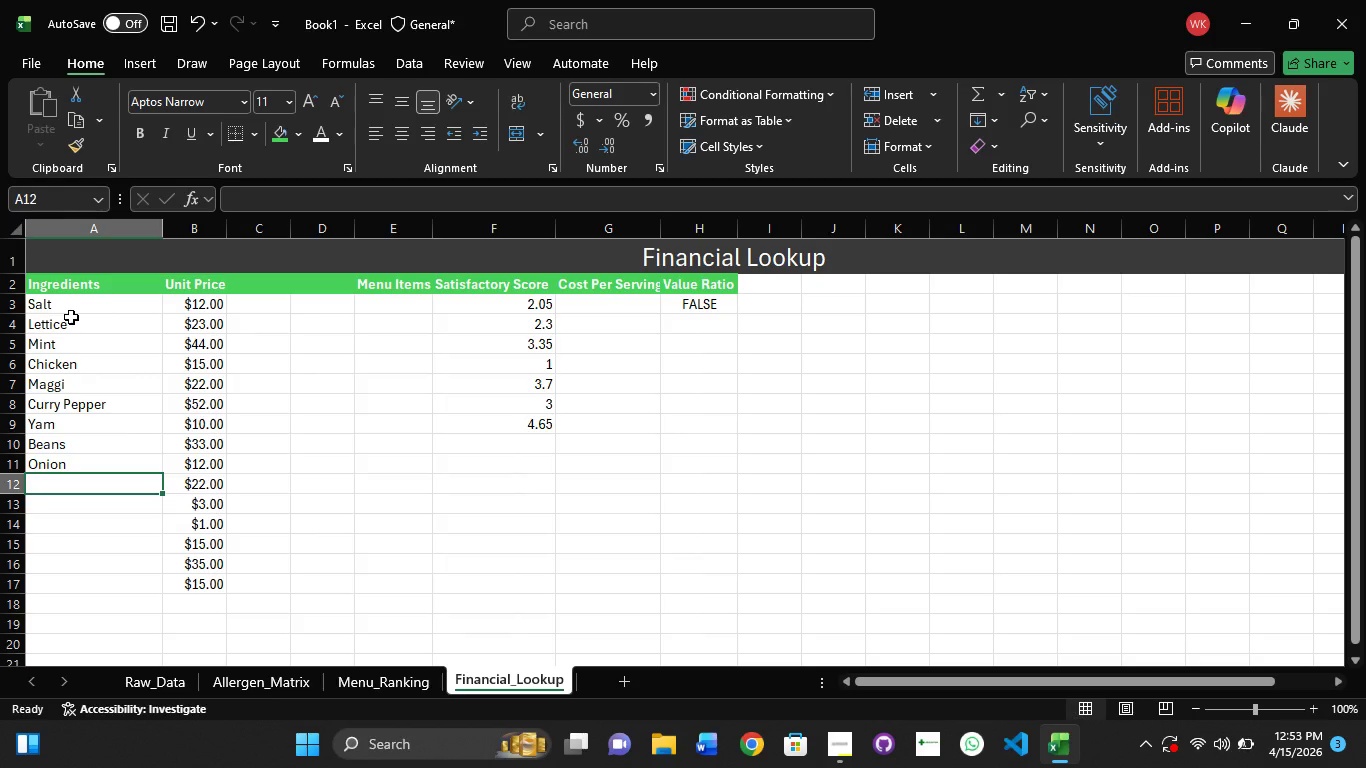 
hold_key(key=ShiftRight, duration=1.3)
 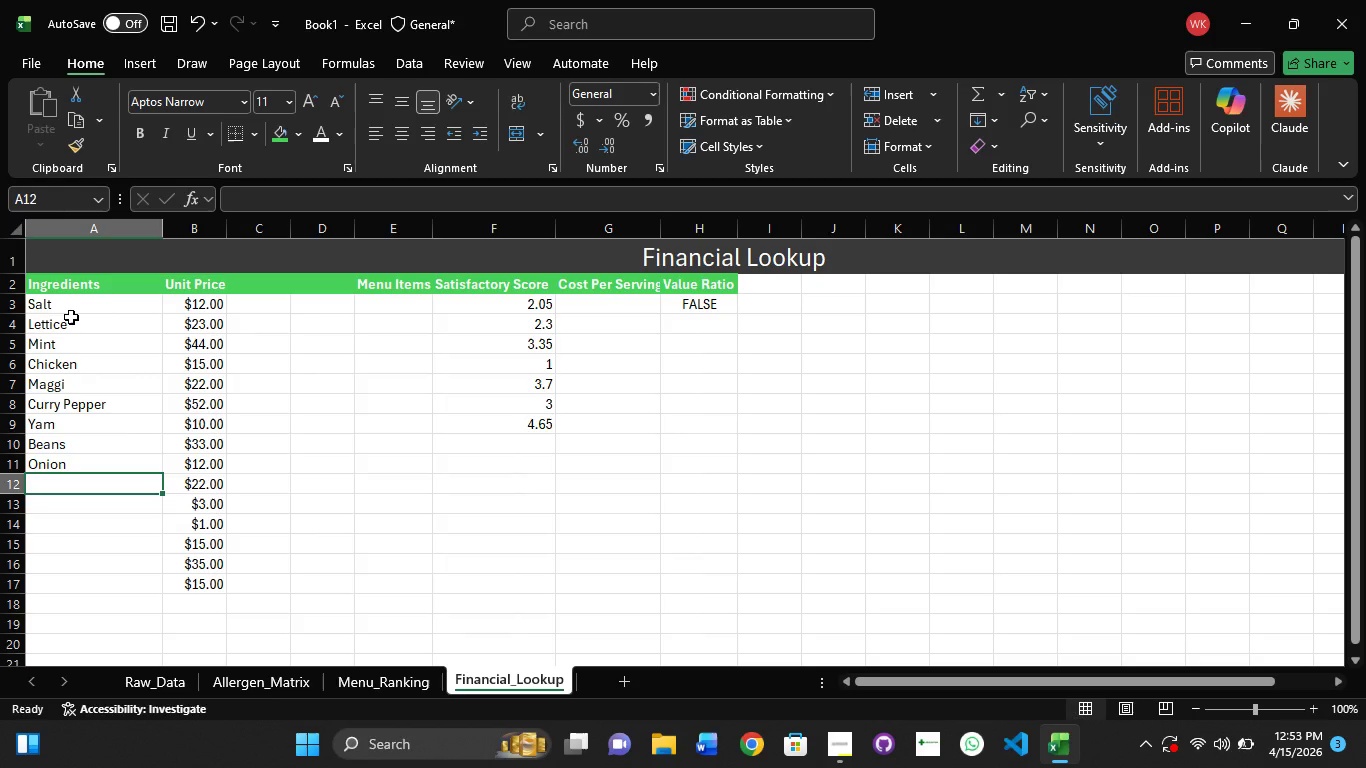 
type(Tomato)
 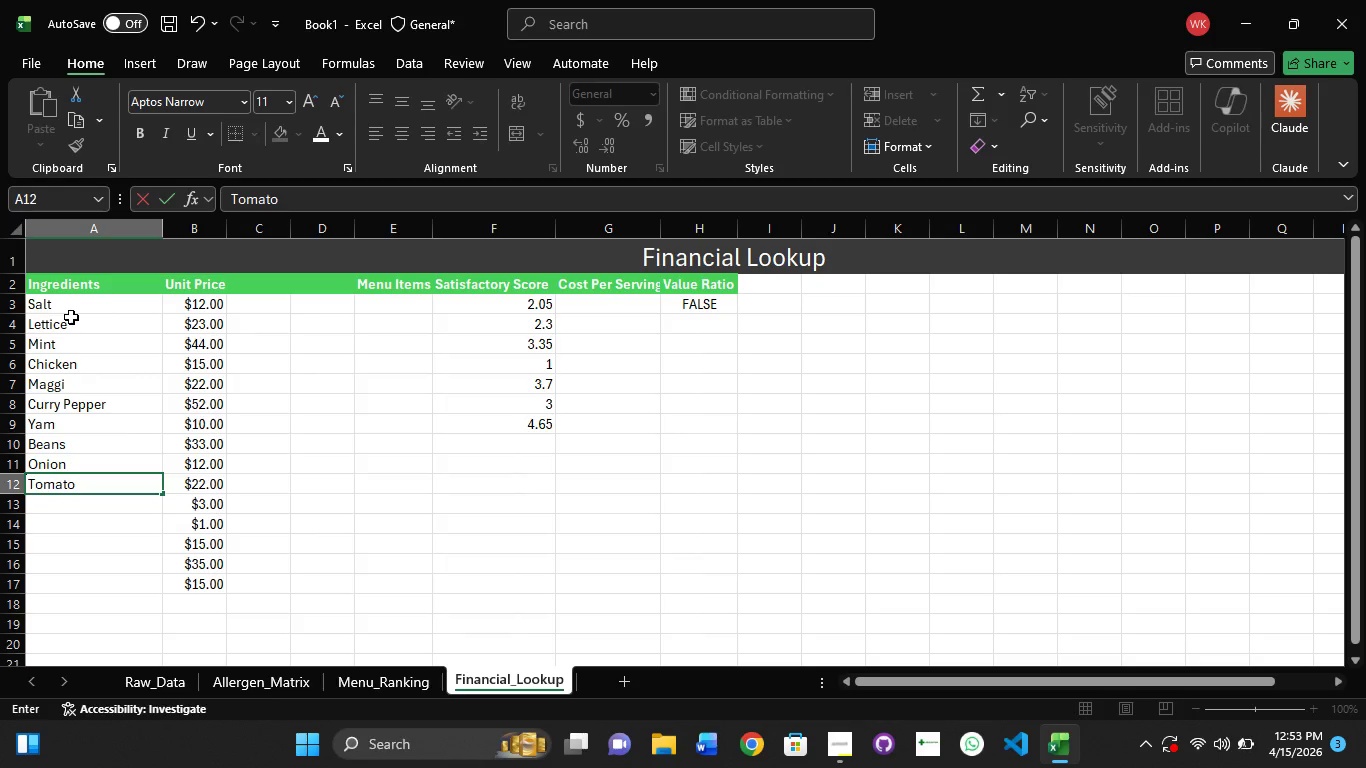 
key(Enter)
 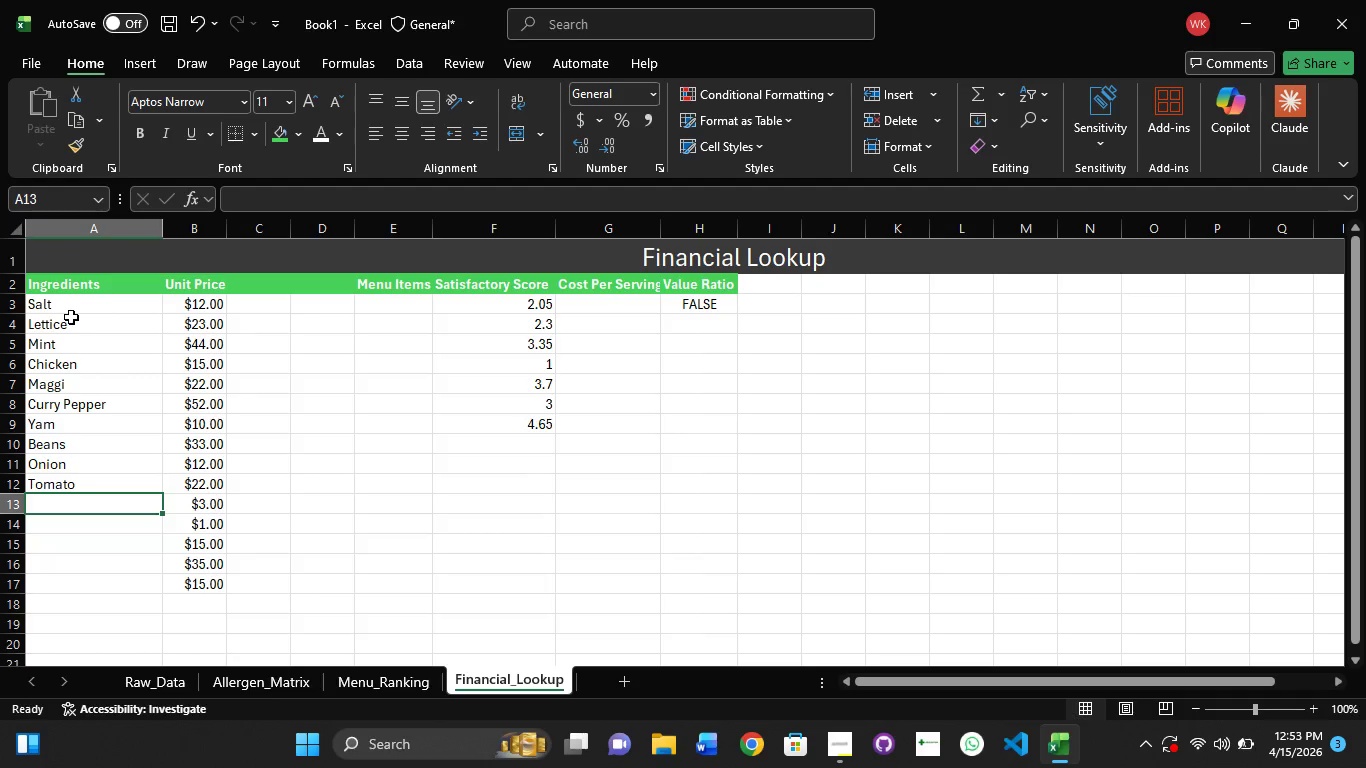 
hold_key(key=ShiftRight, duration=1.08)
 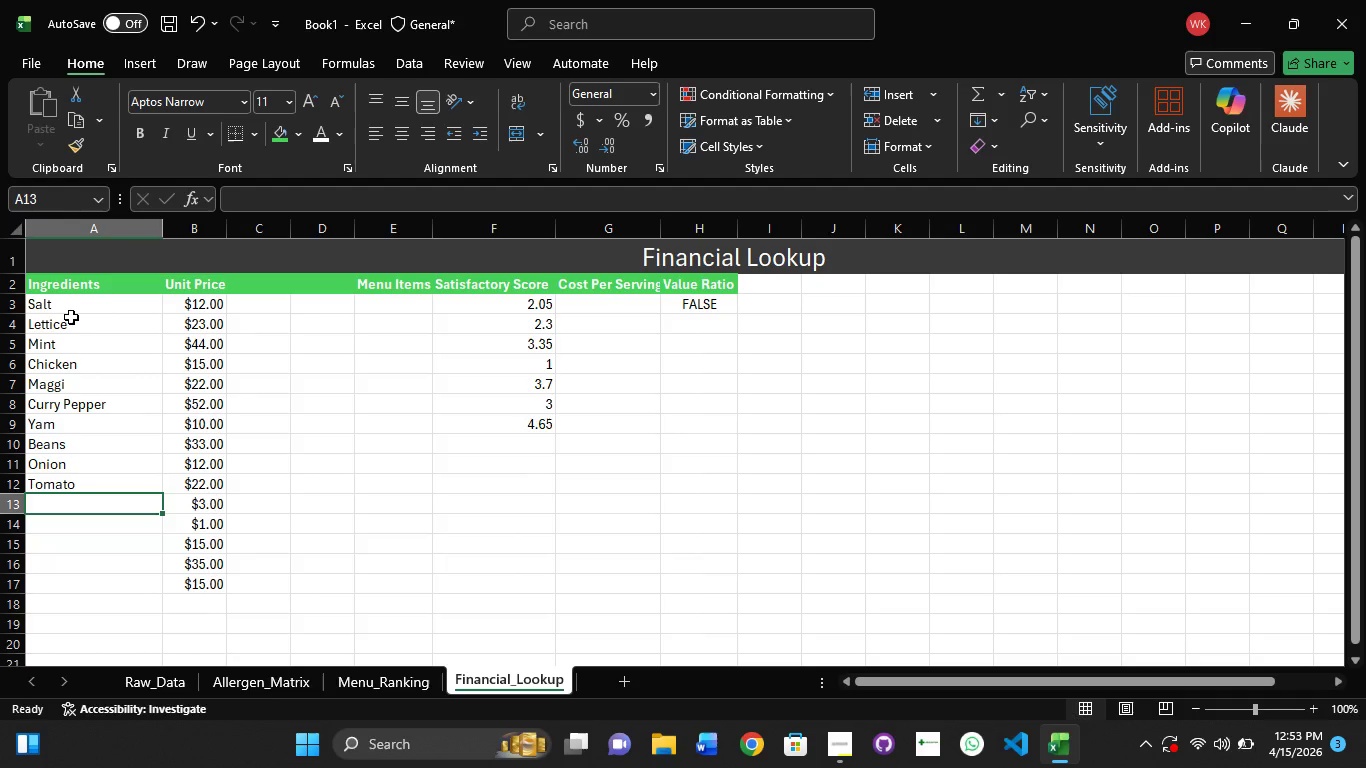 
key(Shift+ShiftRight)
 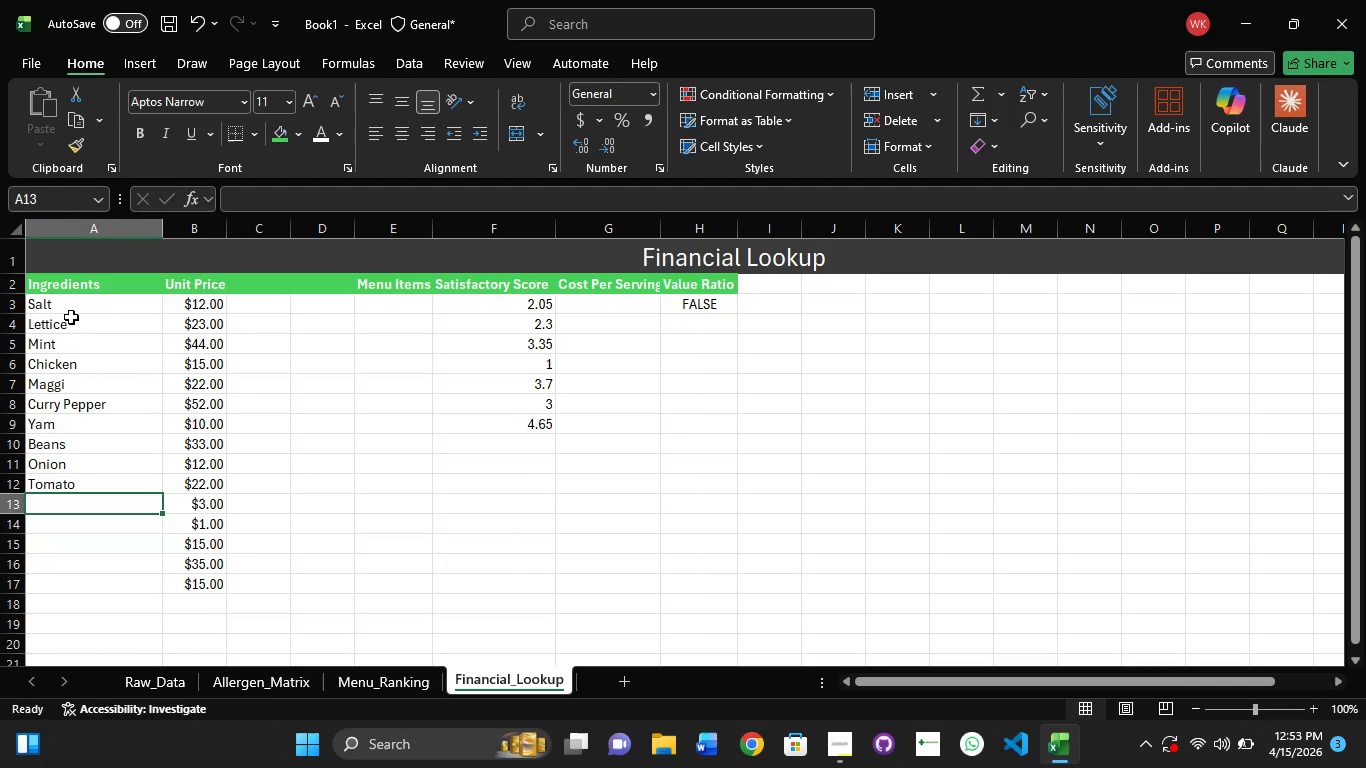 
key(Shift+ShiftRight)
 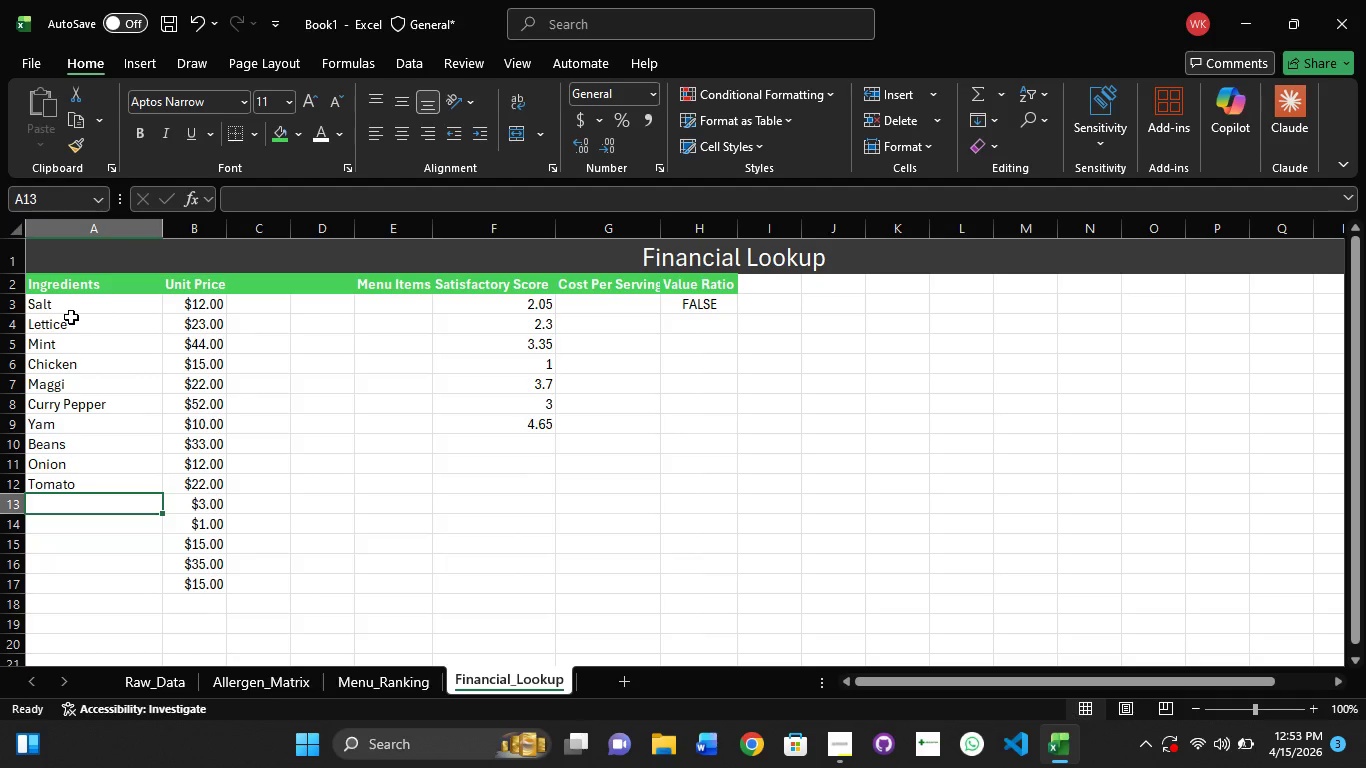 
key(Shift+ShiftRight)
 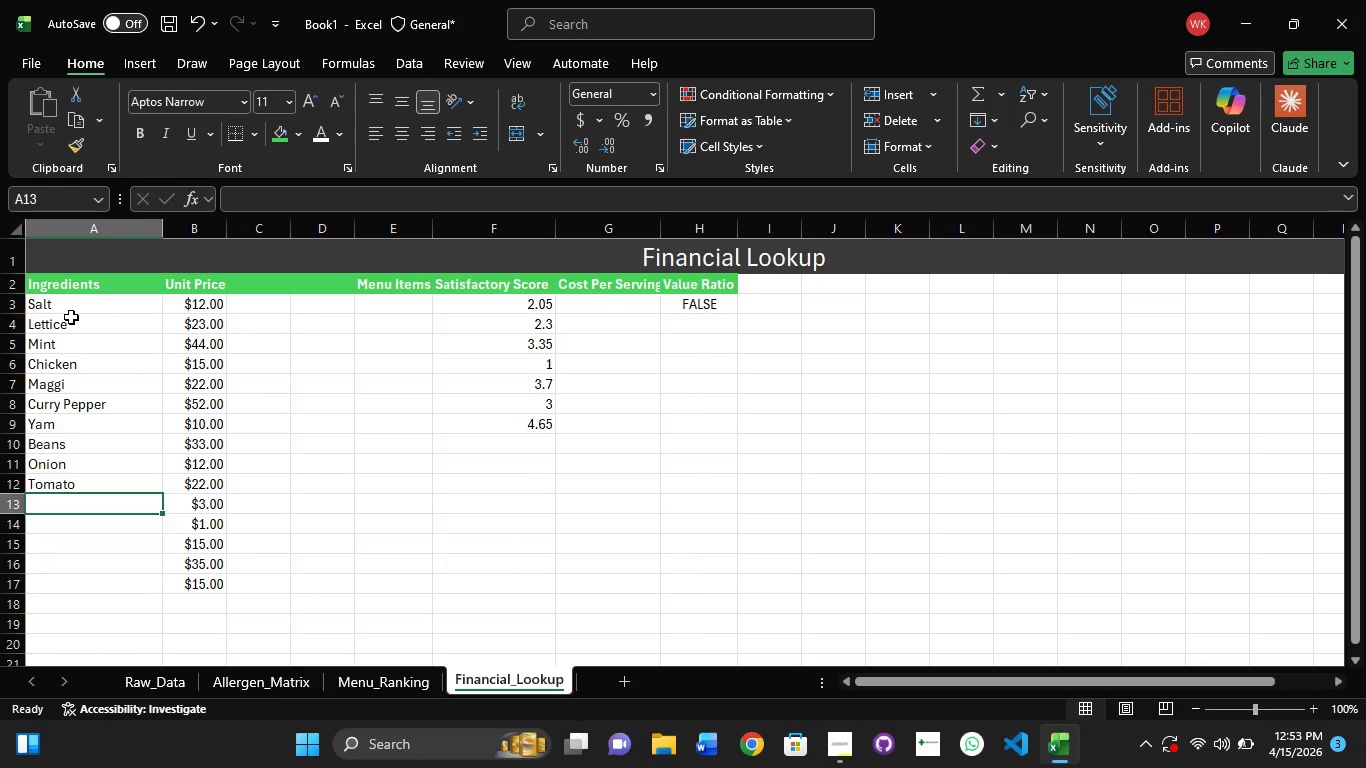 
hold_key(key=ShiftRight, duration=0.36)
 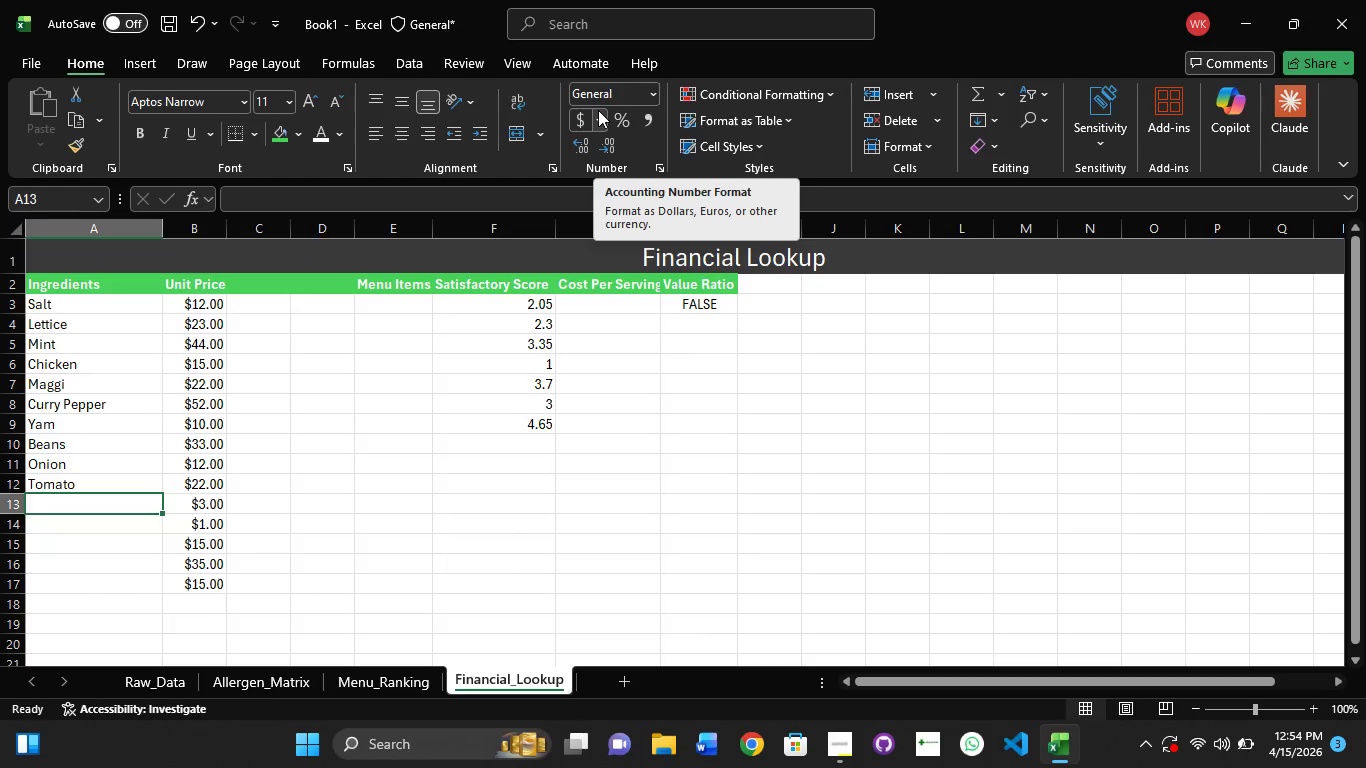 
wait(6.44)
 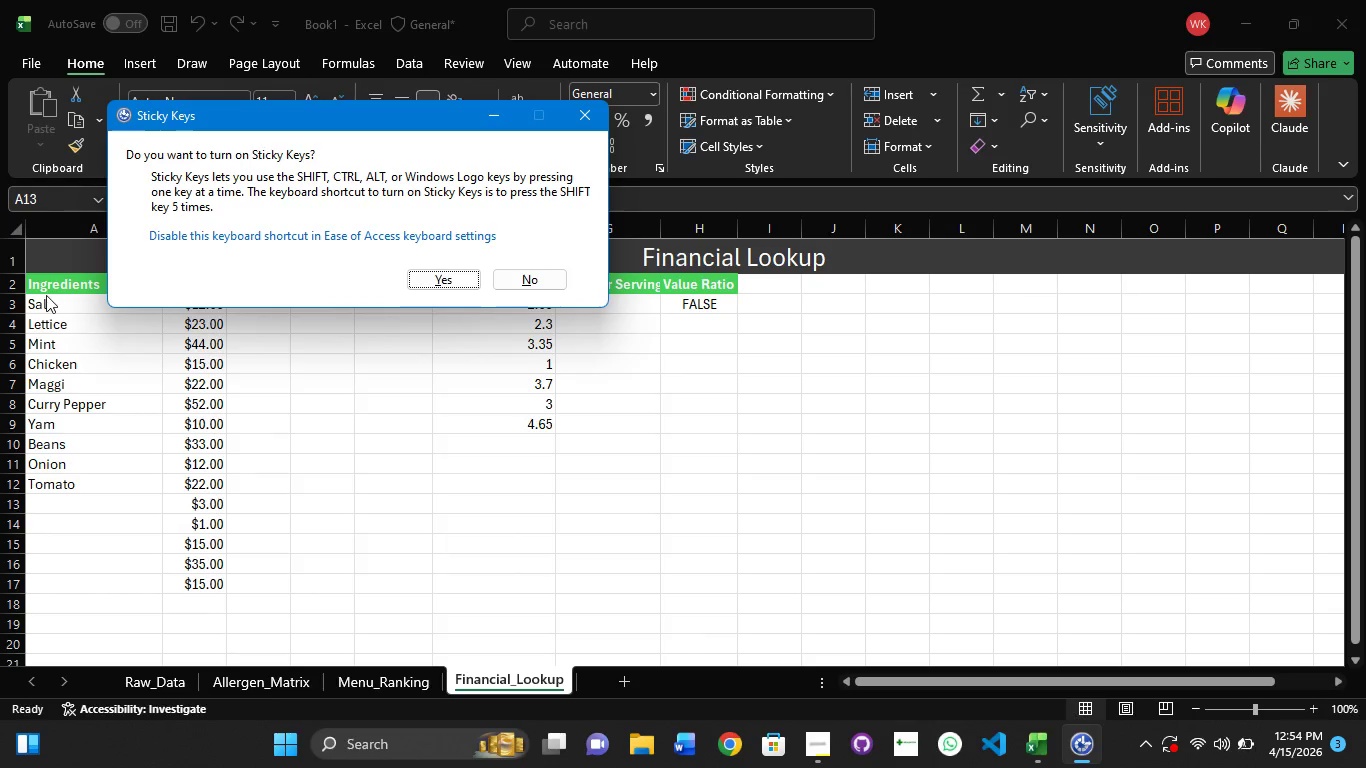 
type(Garlic)
 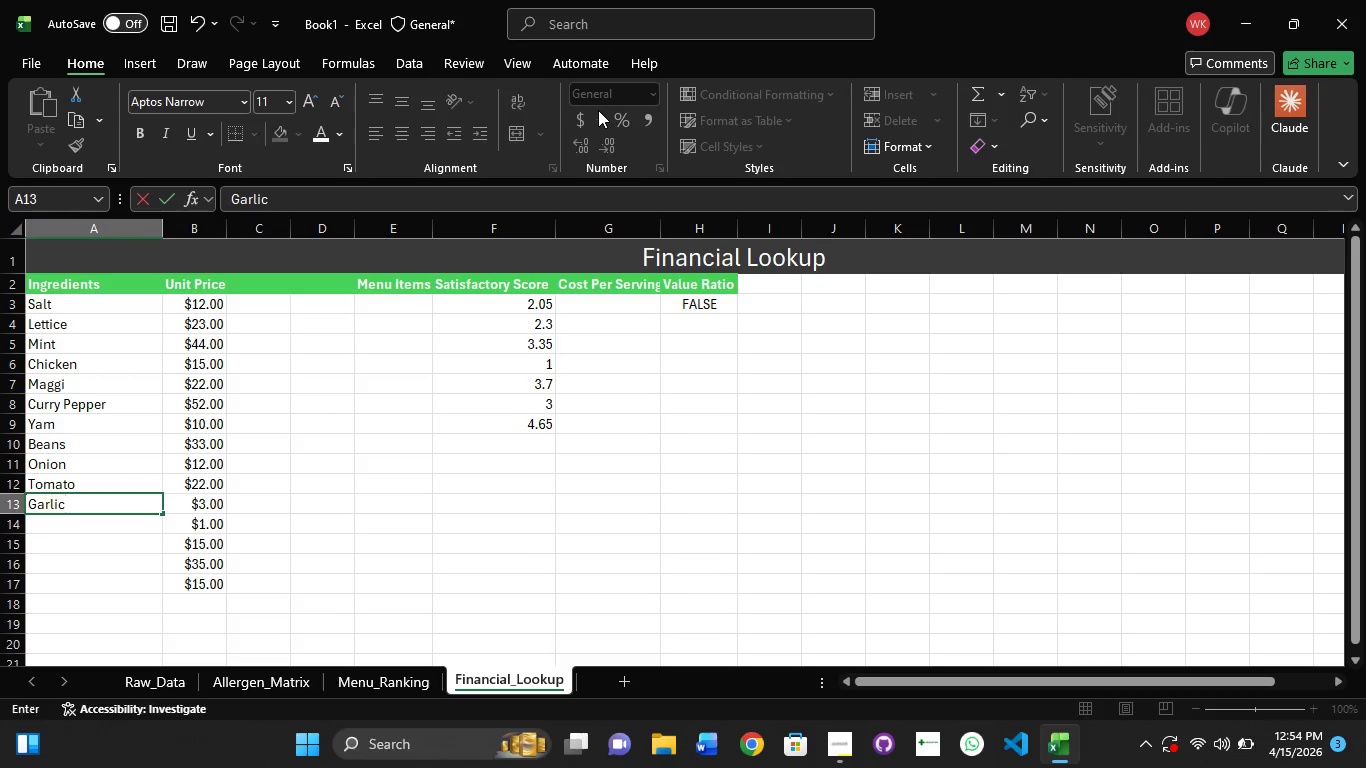 
key(Enter)
 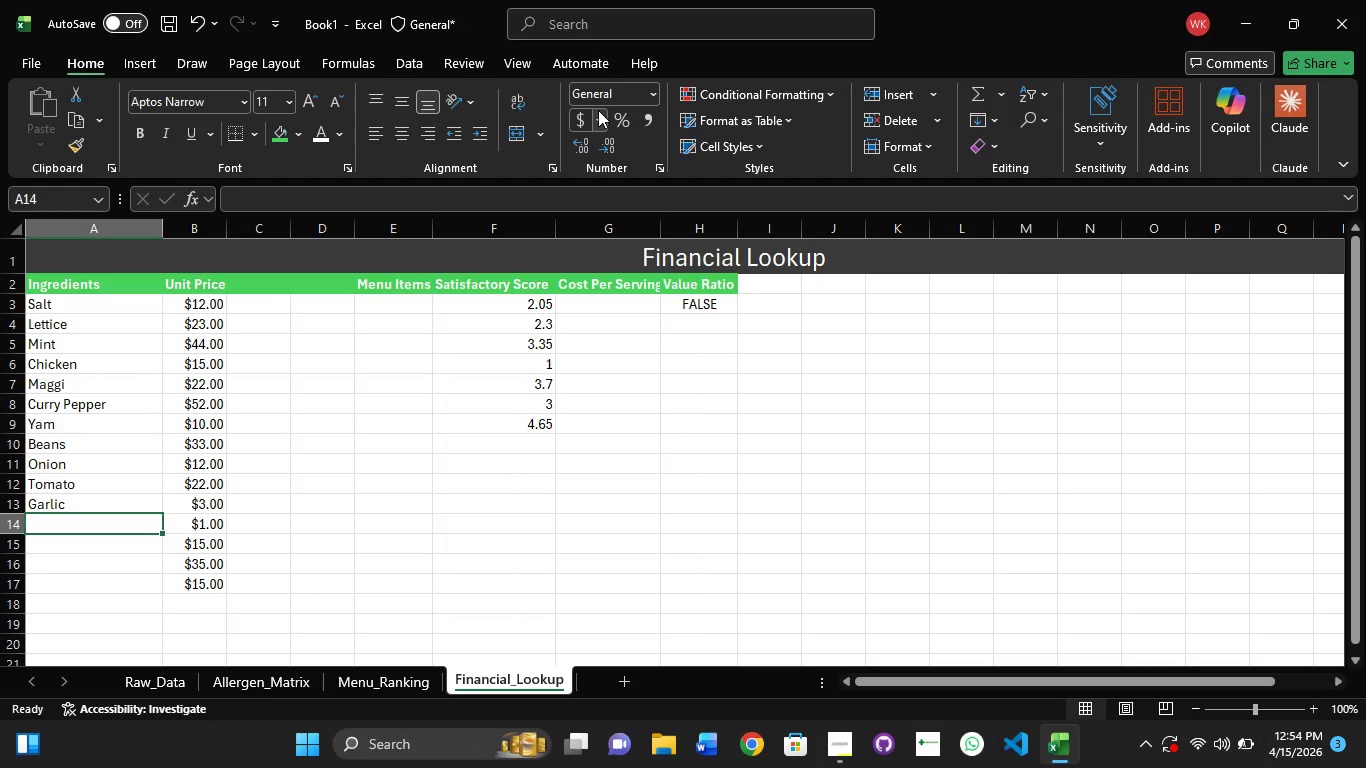 
type(Ginger)
 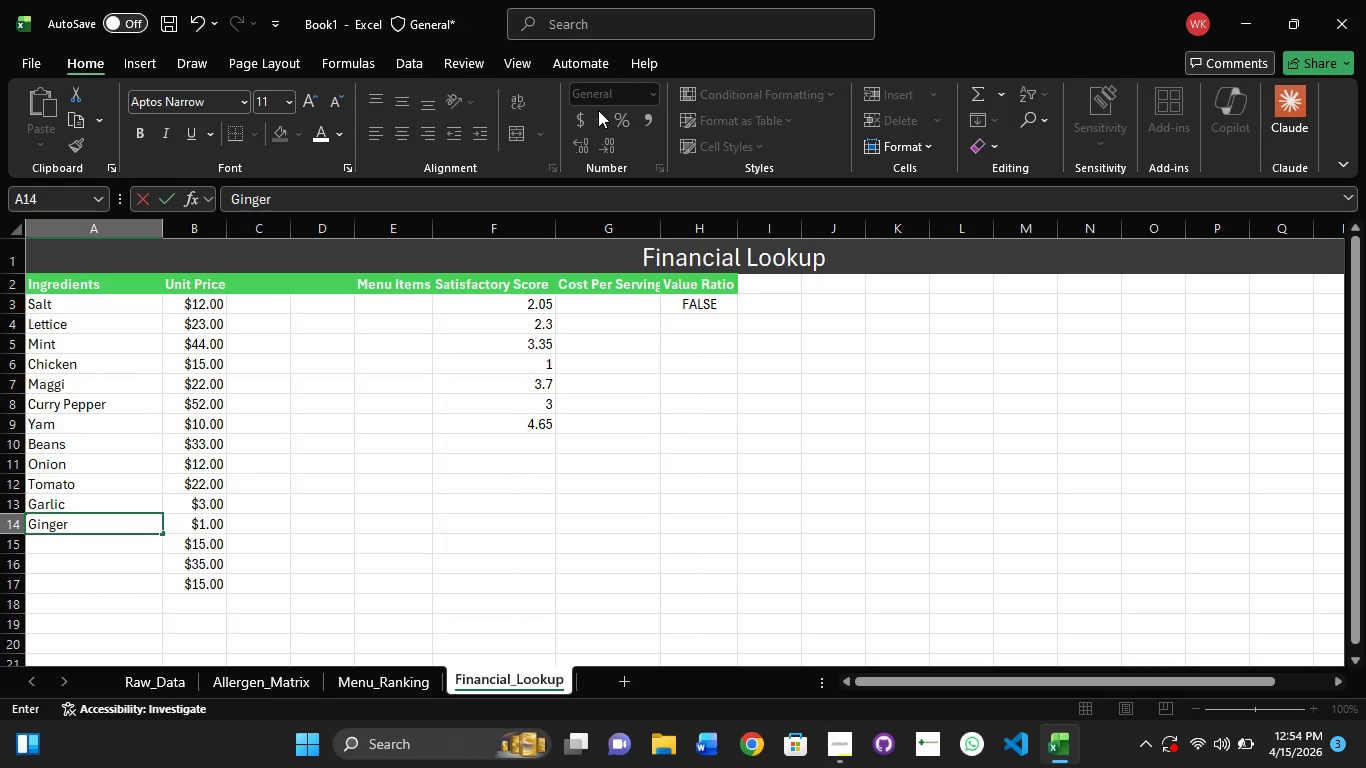 
key(Enter)
 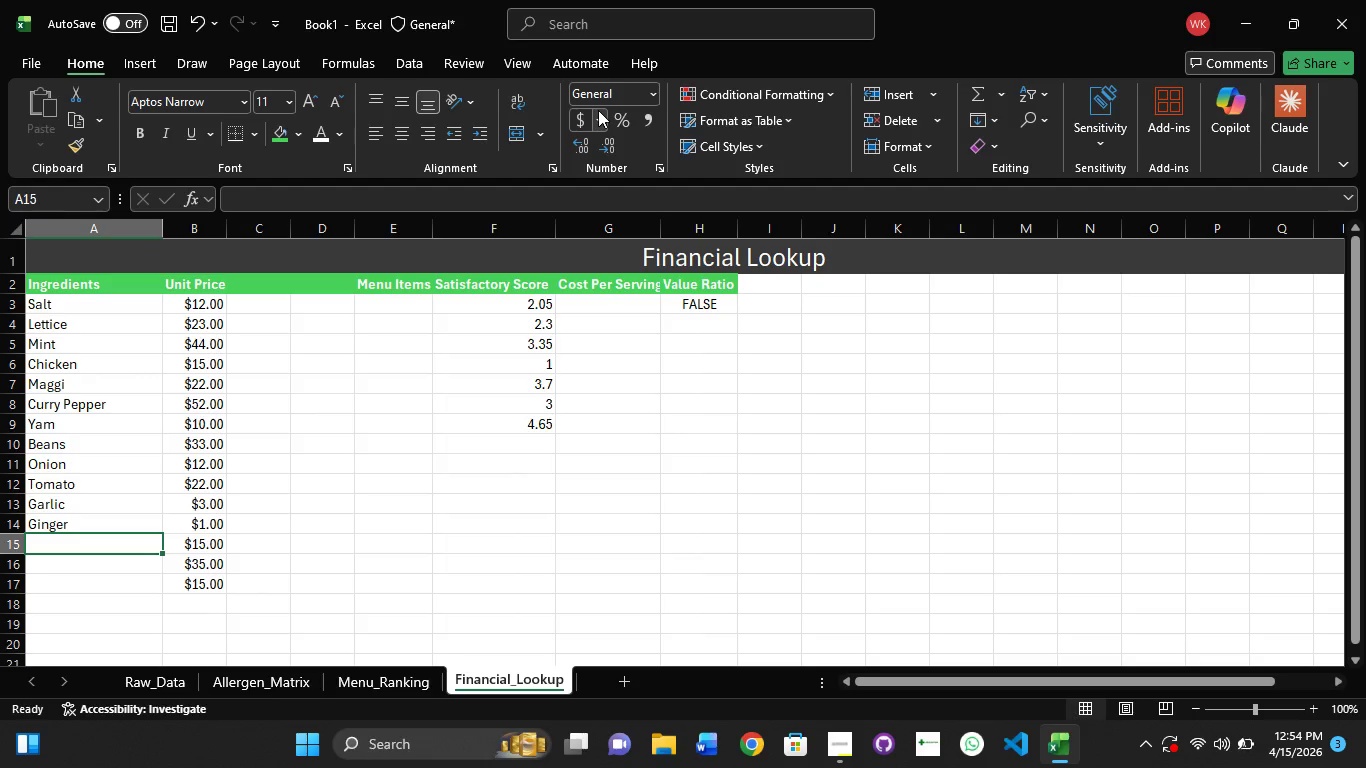 
hold_key(key=ShiftRight, duration=0.45)
 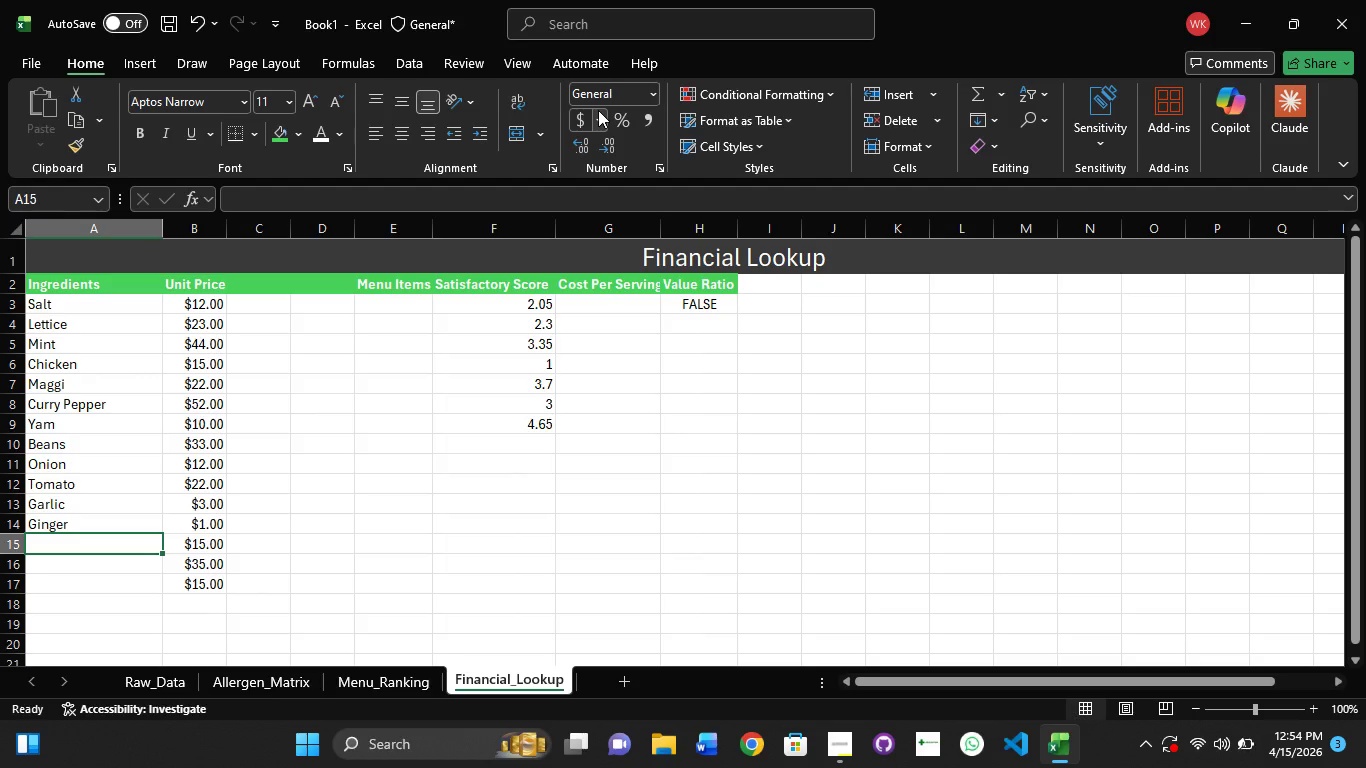 
key(Shift+G)
 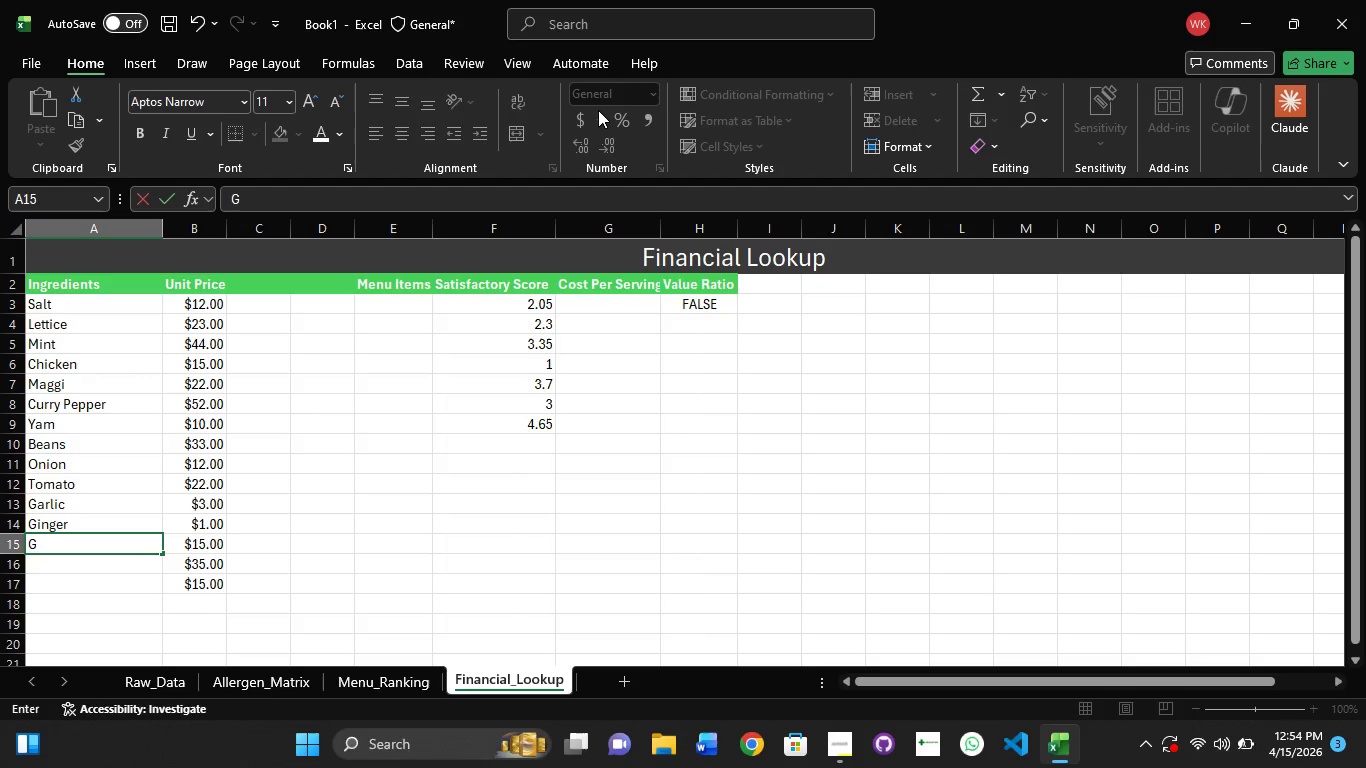 
key(Backspace)
 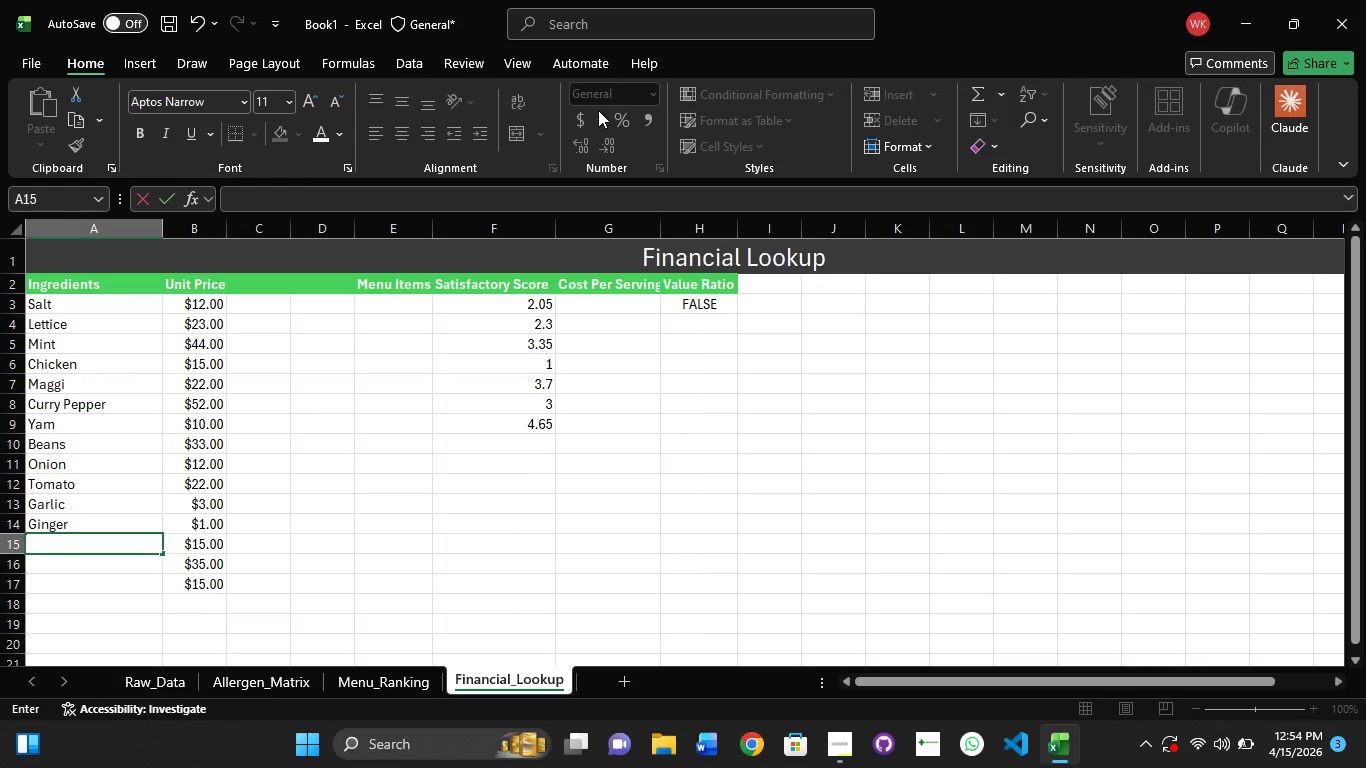 
hold_key(key=ShiftRight, duration=0.38)
 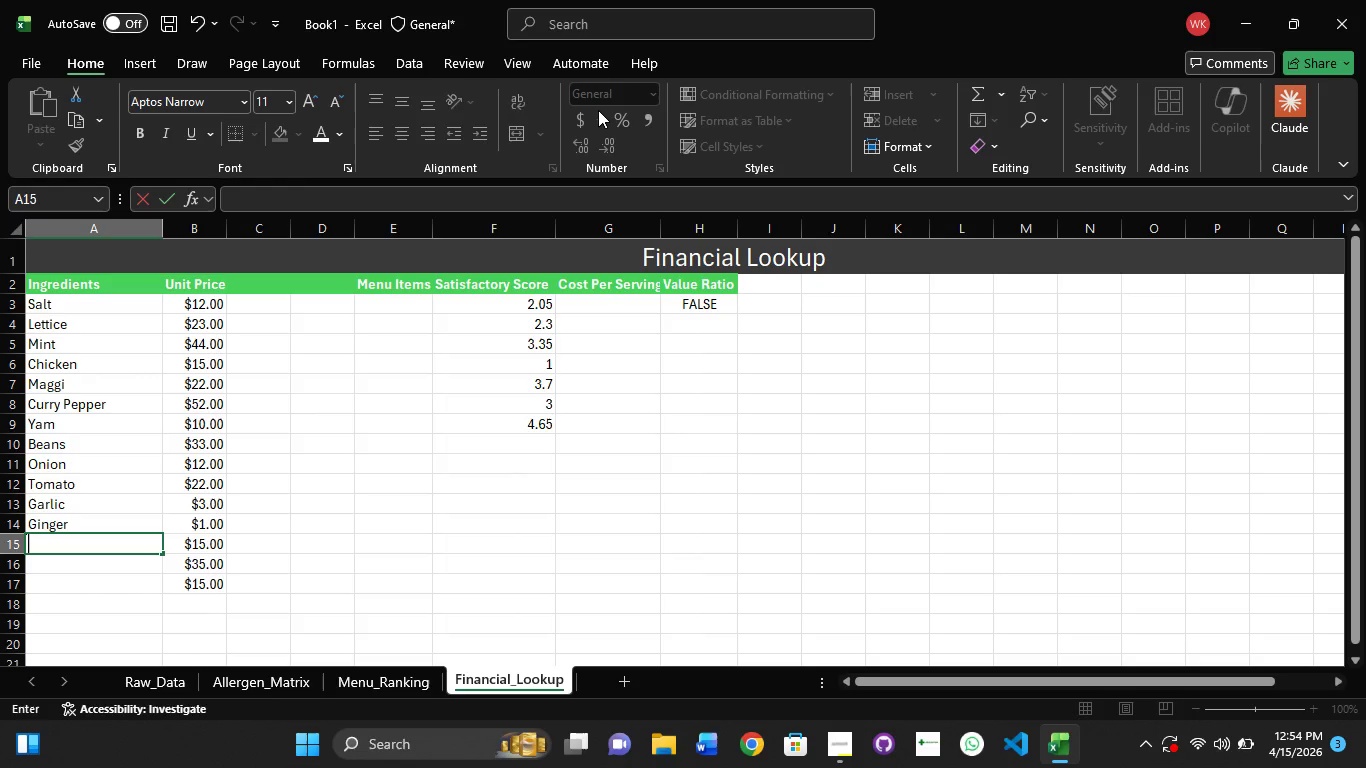 
type(Vegetables)
 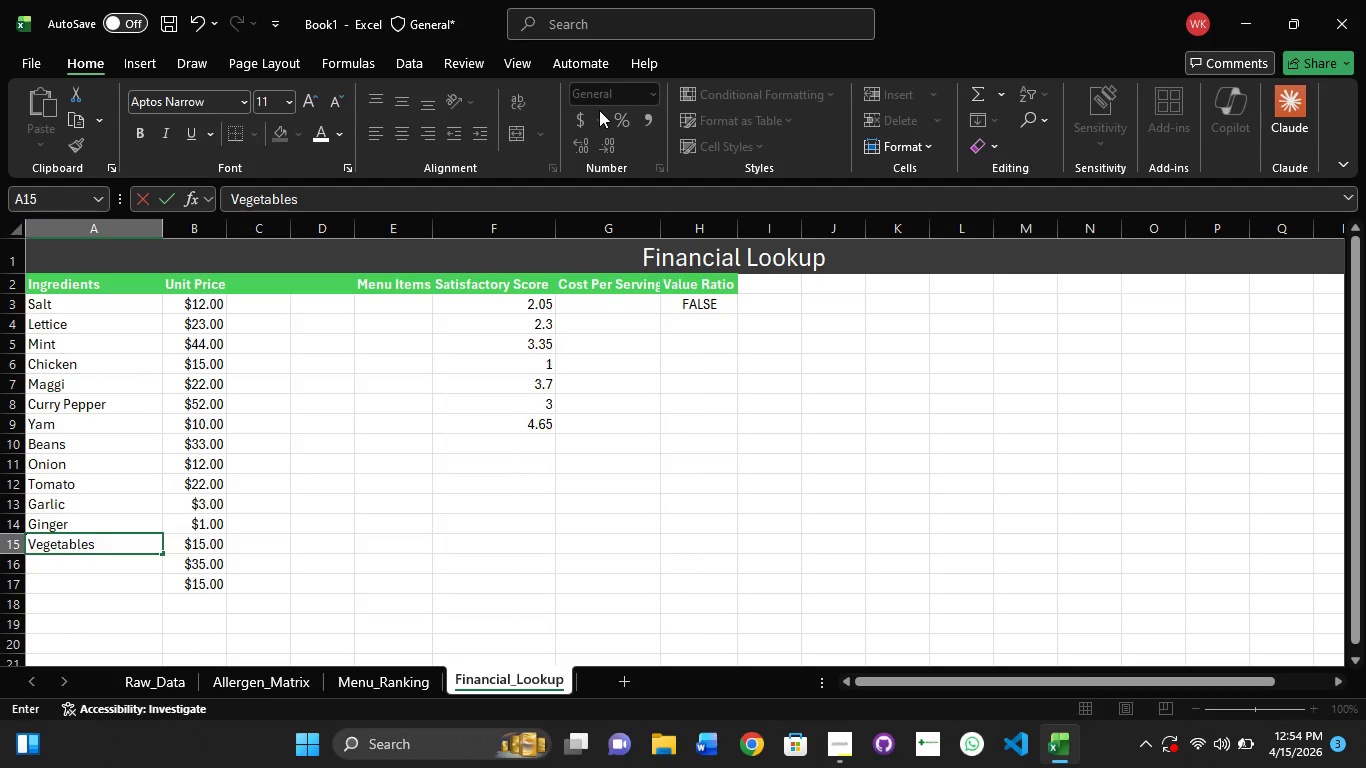 
key(Enter)
 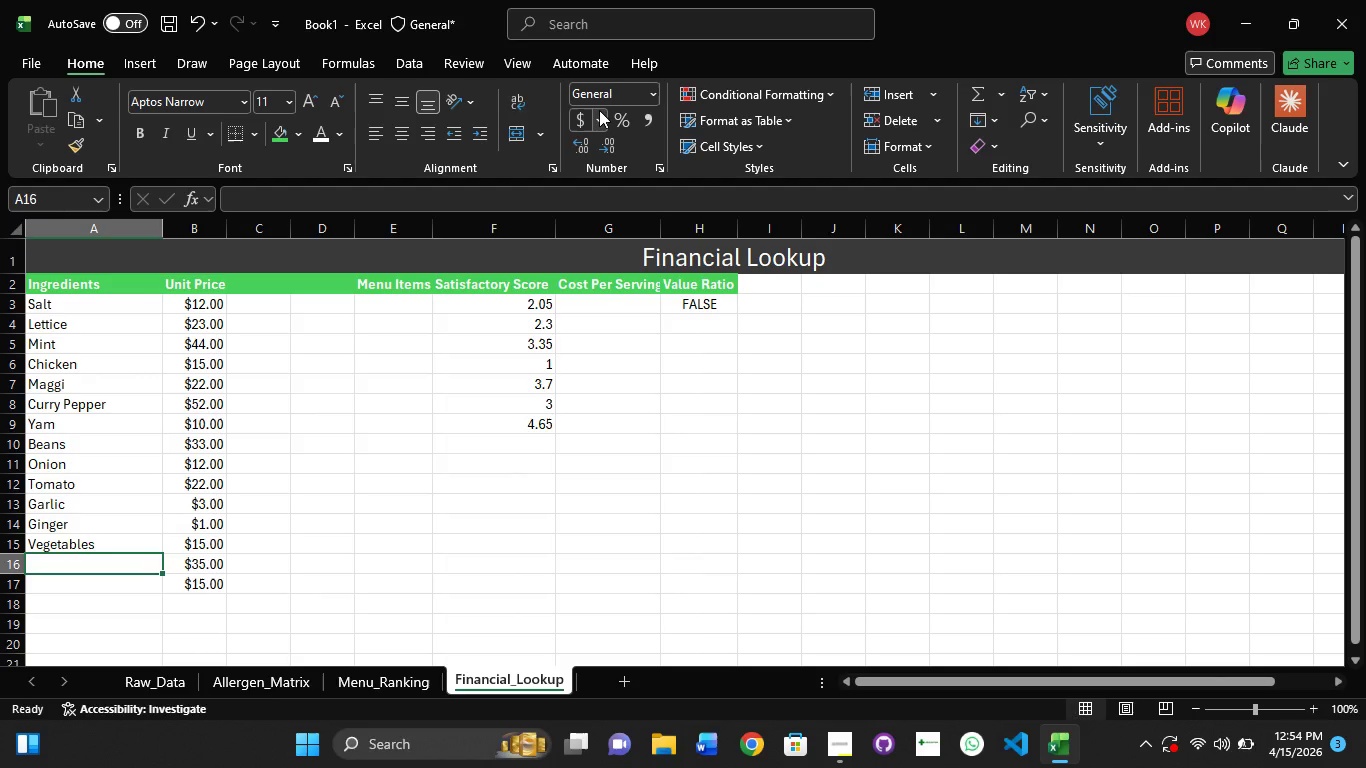 
hold_key(key=ShiftRight, duration=0.48)
 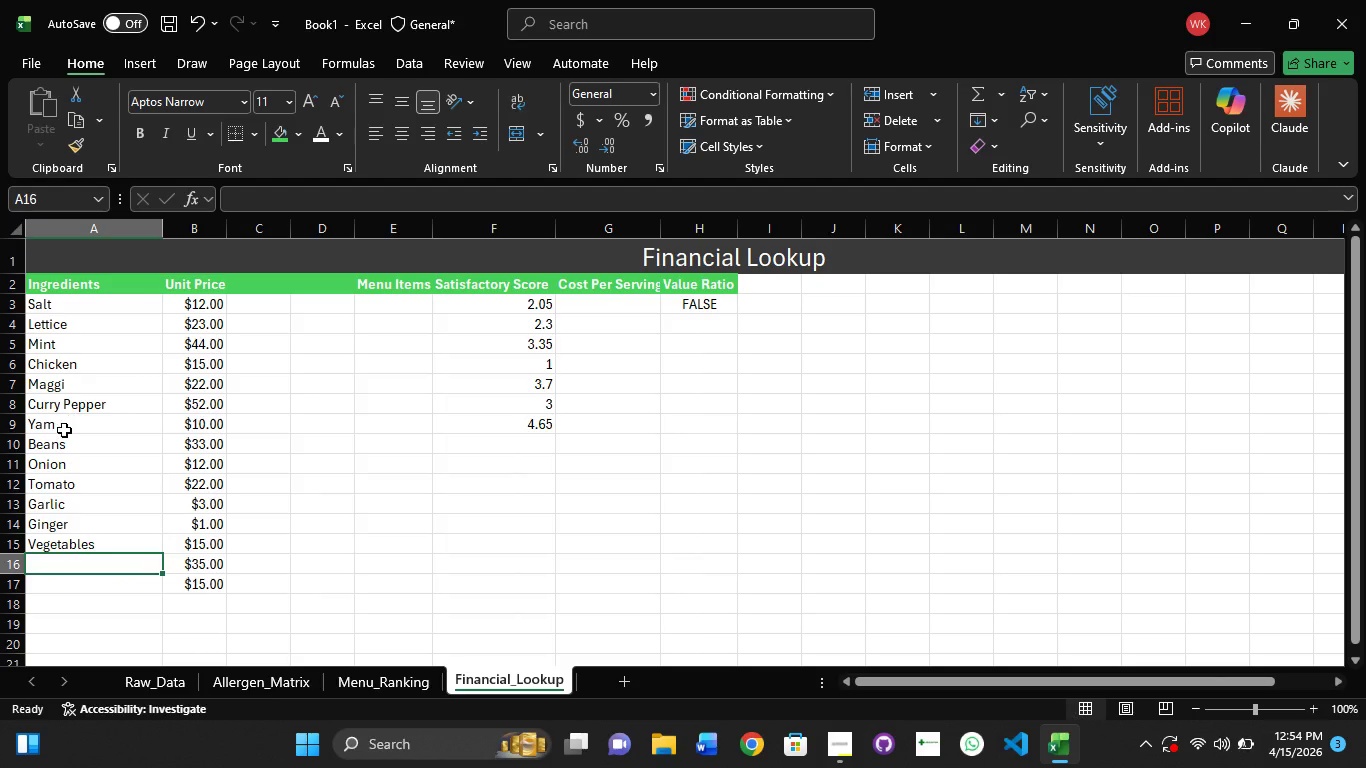 
wait(8.86)
 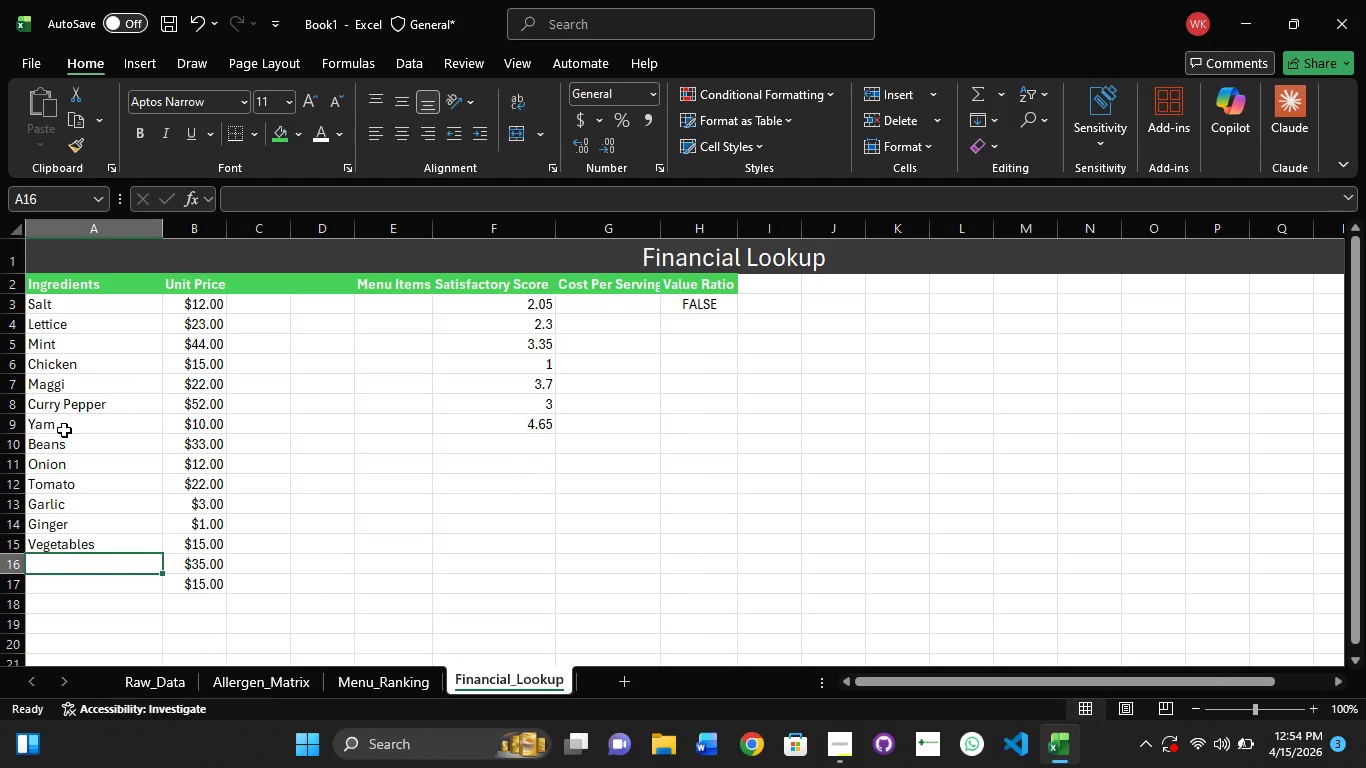 
left_click([87, 567])
 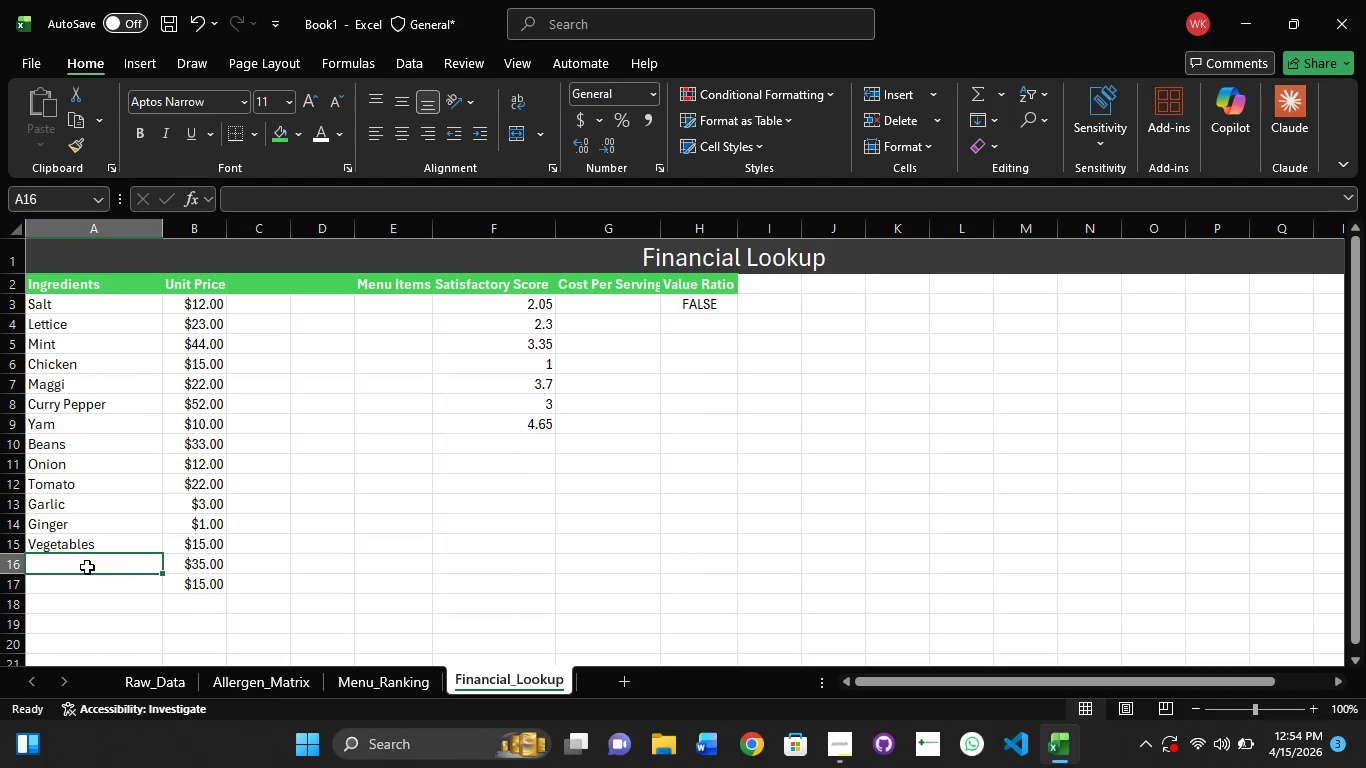 
left_click([87, 567])
 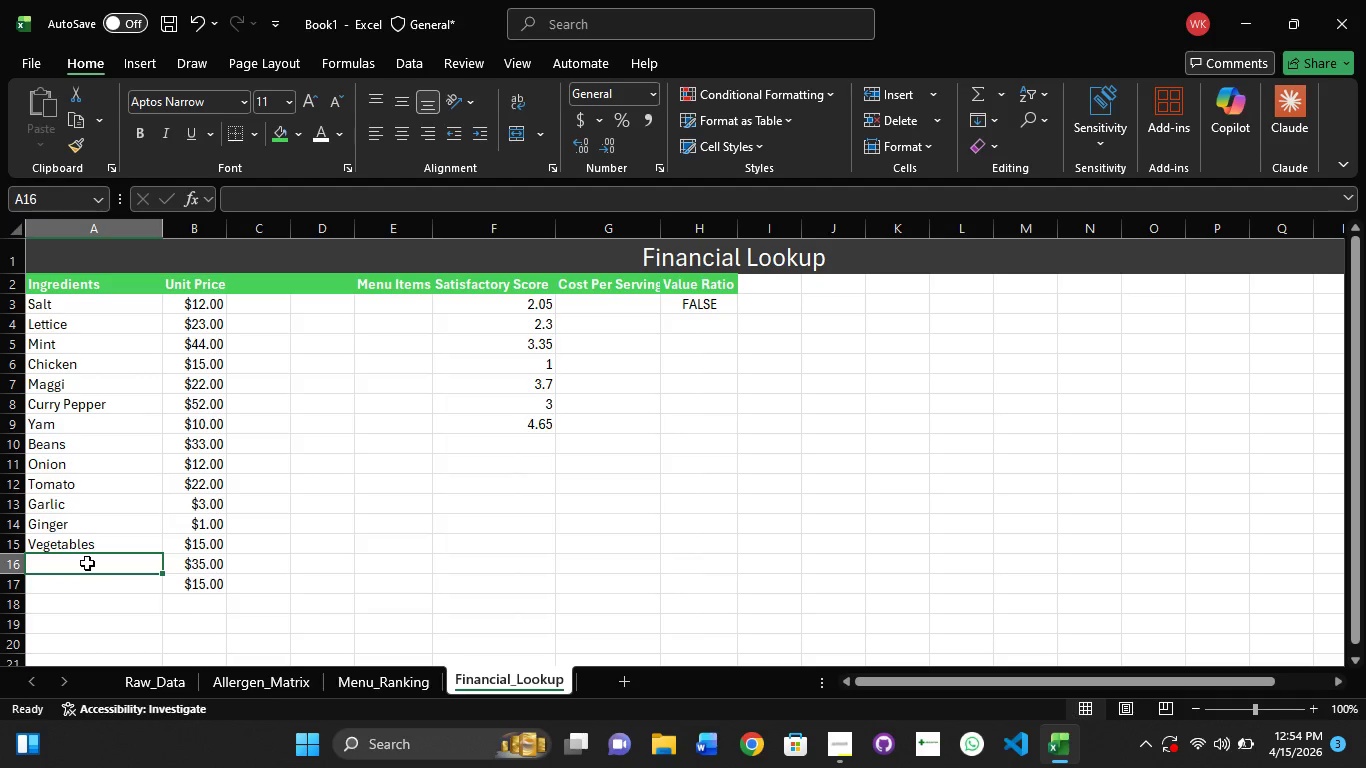 
left_click([87, 563])
 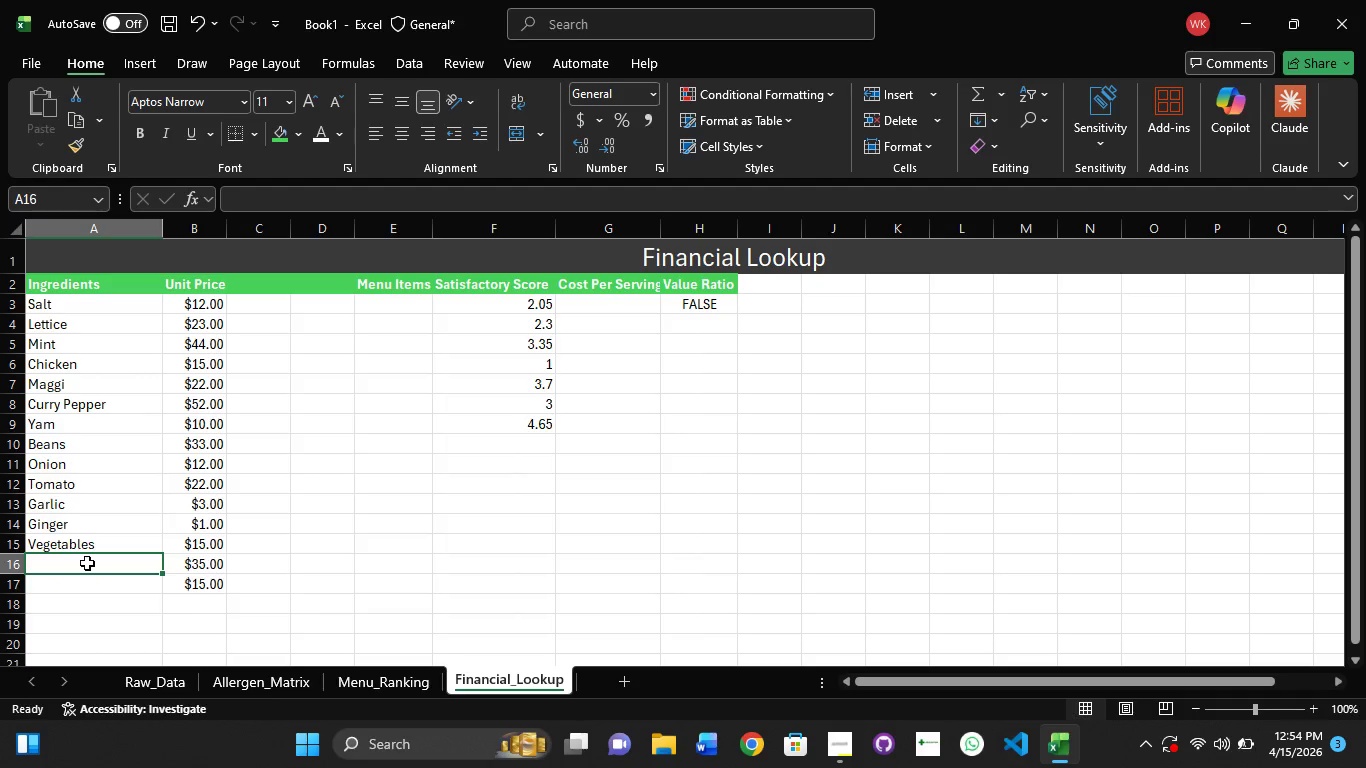 
left_click([87, 563])
 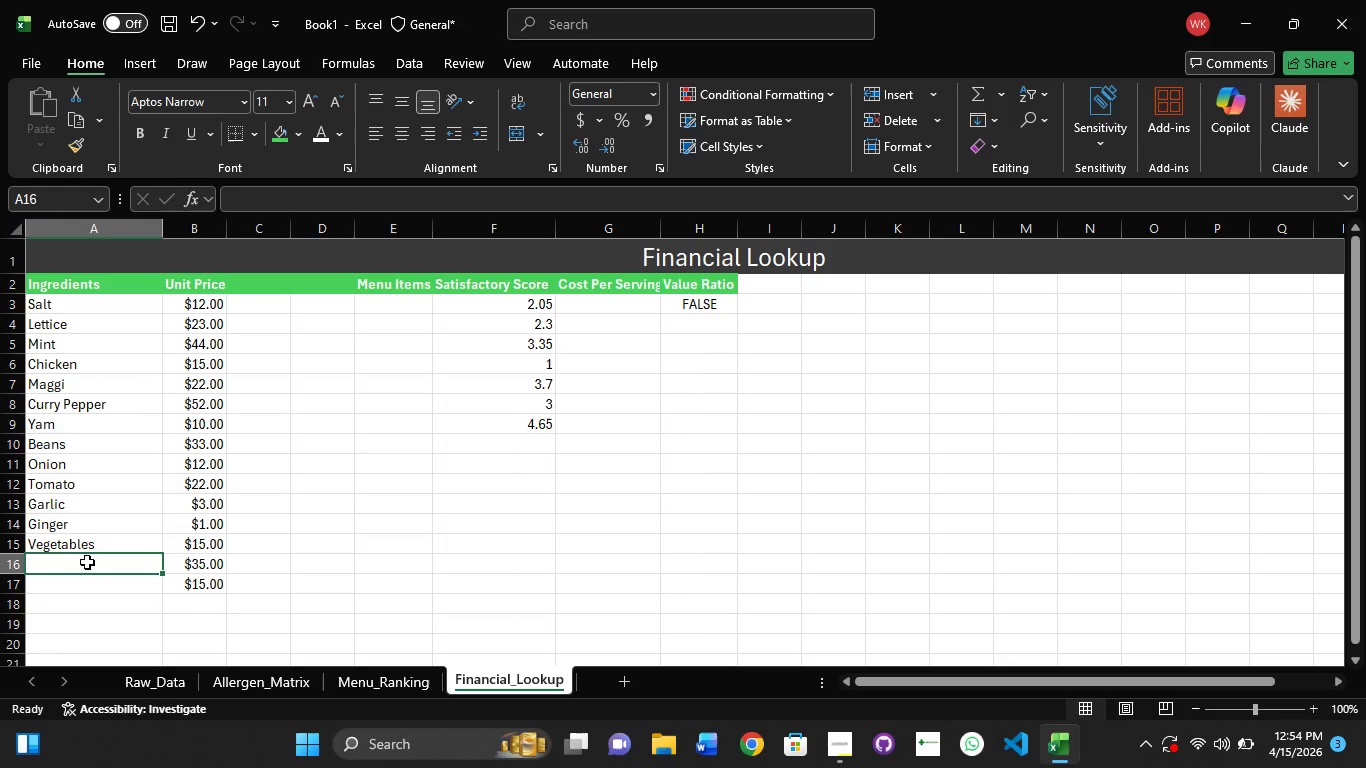 
double_click([87, 562])
 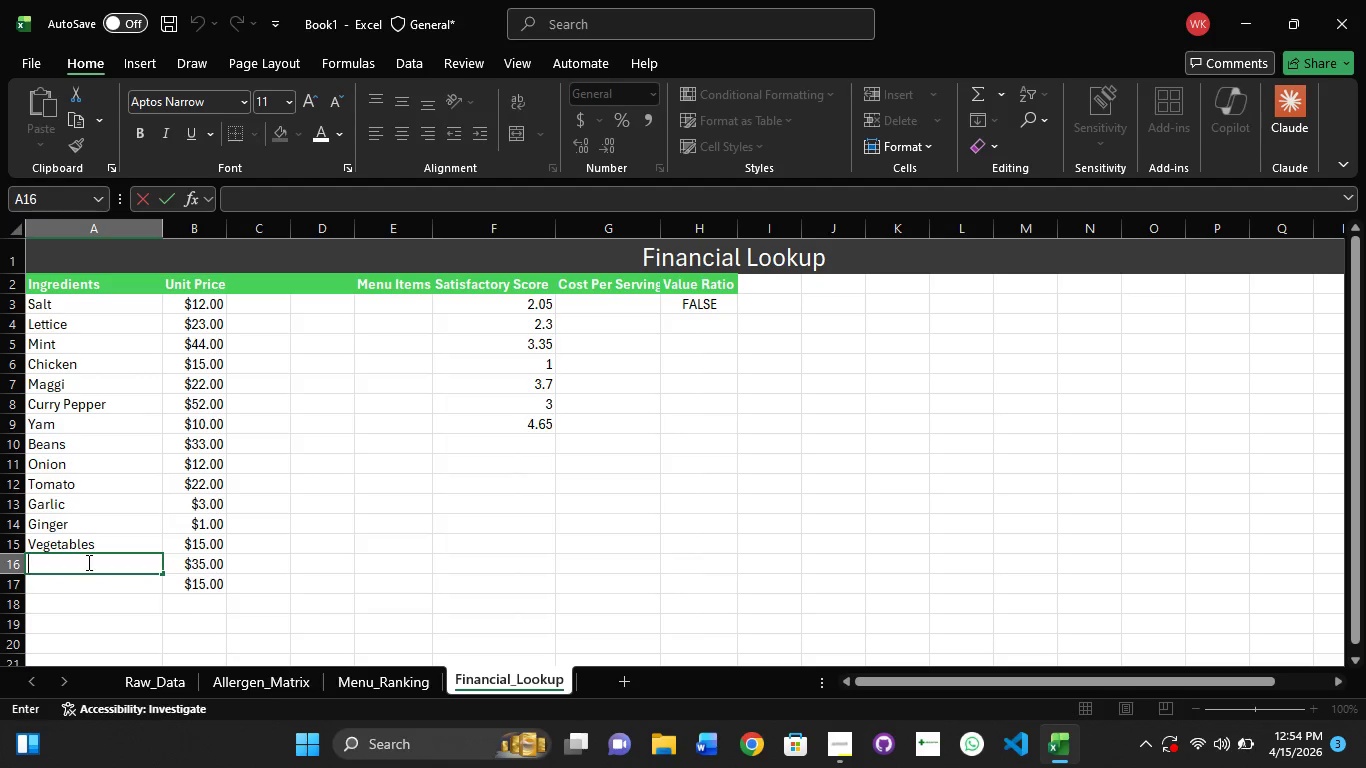 
wait(6.0)
 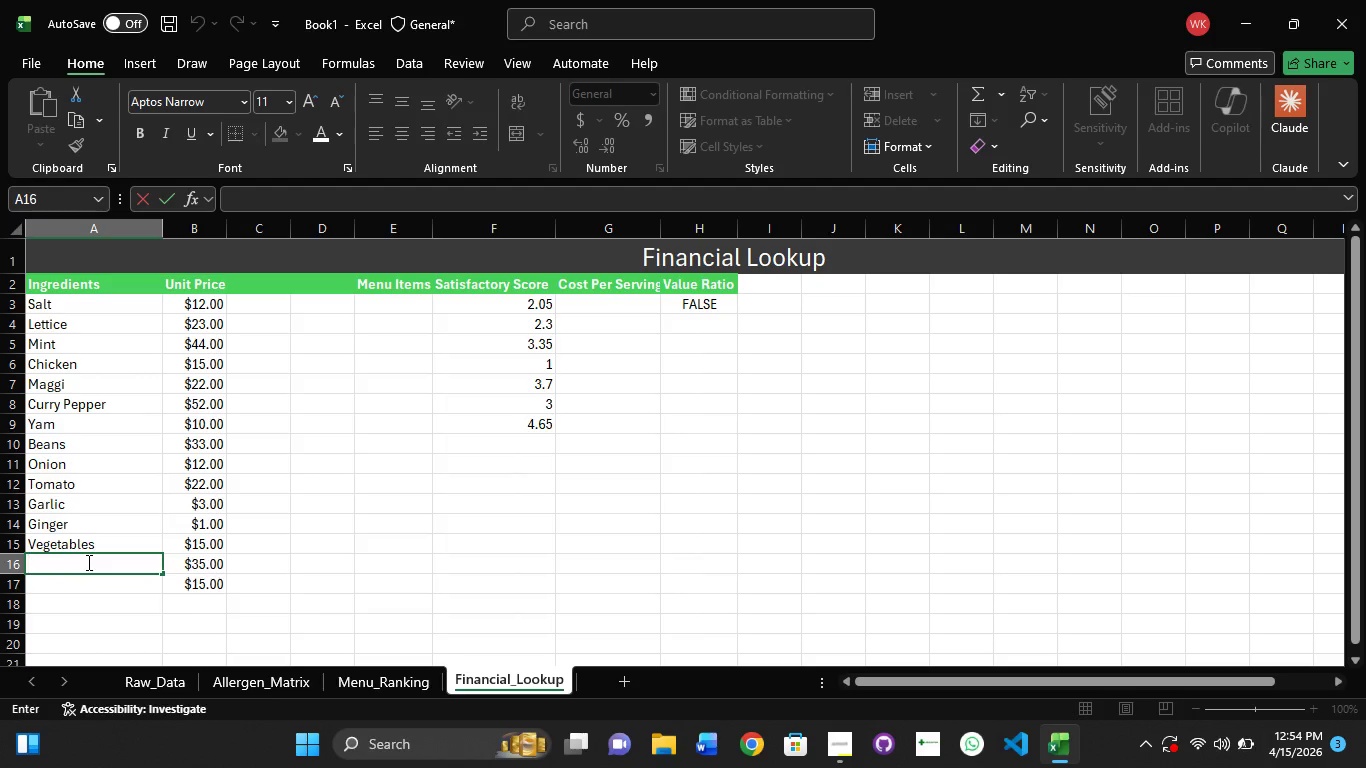 
type(Crayfish)
 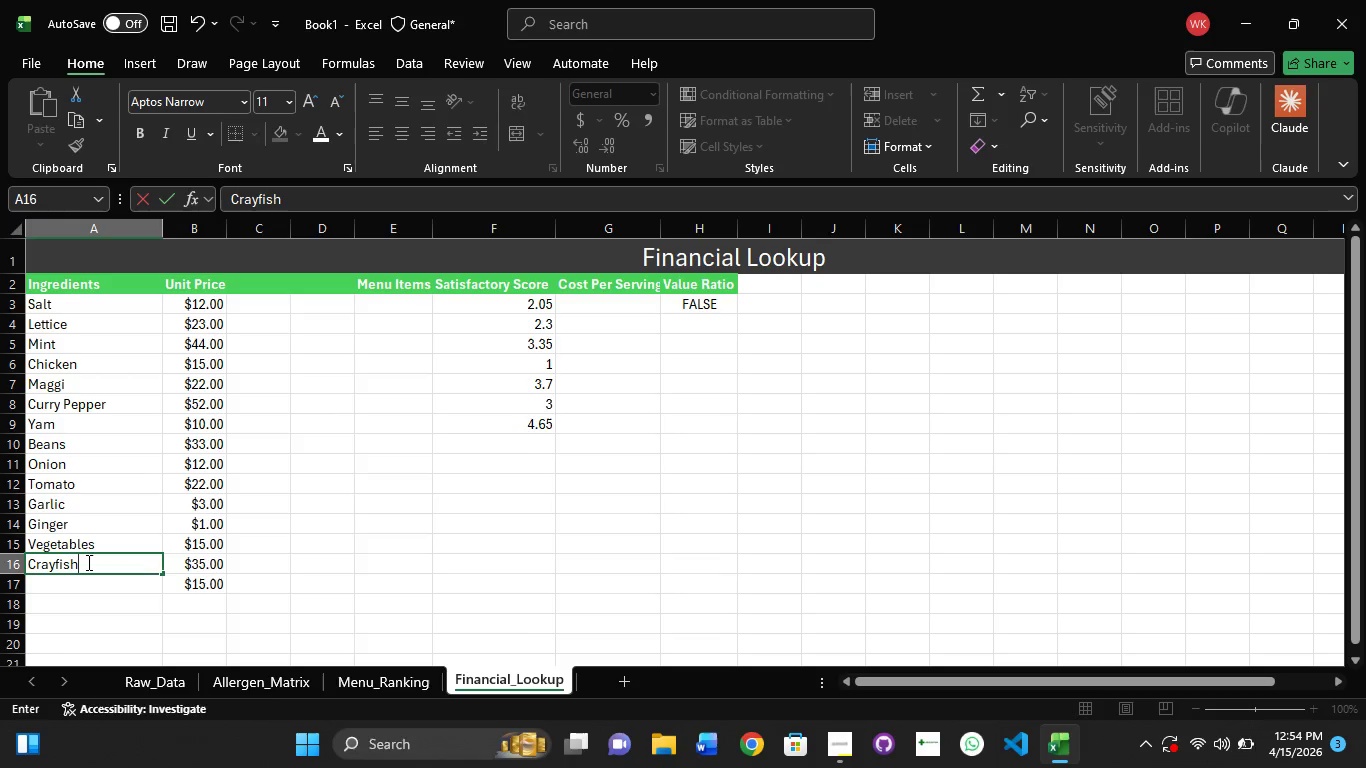 
key(Enter)
 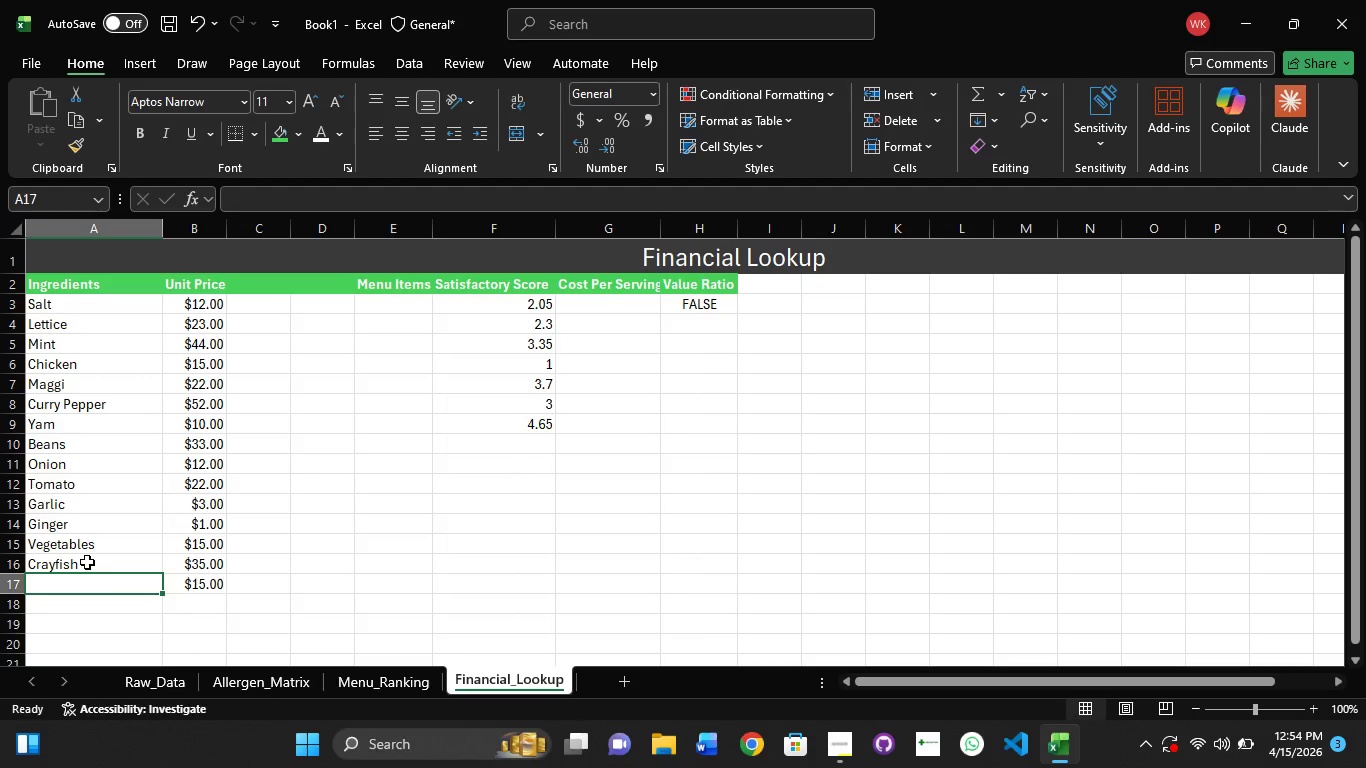 
type(Periwinkle)
 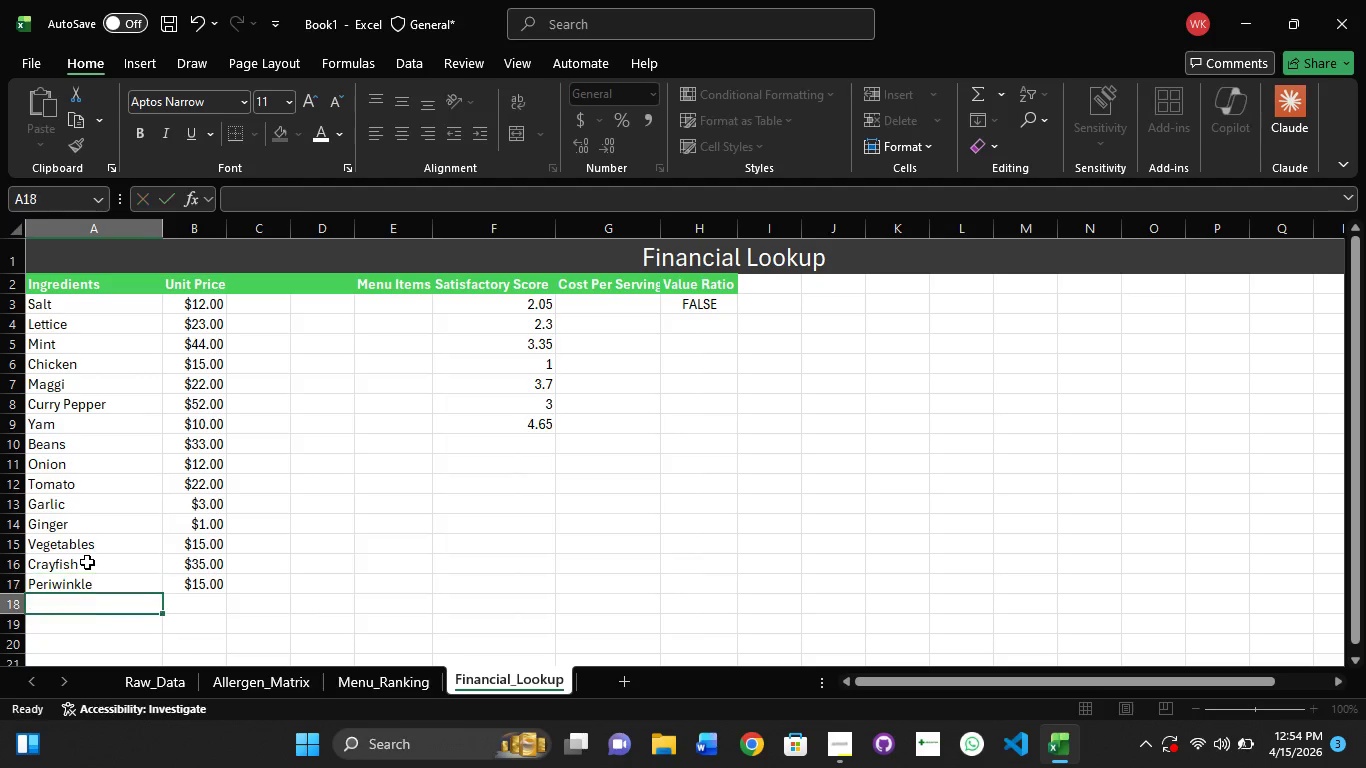 
key(Enter)
 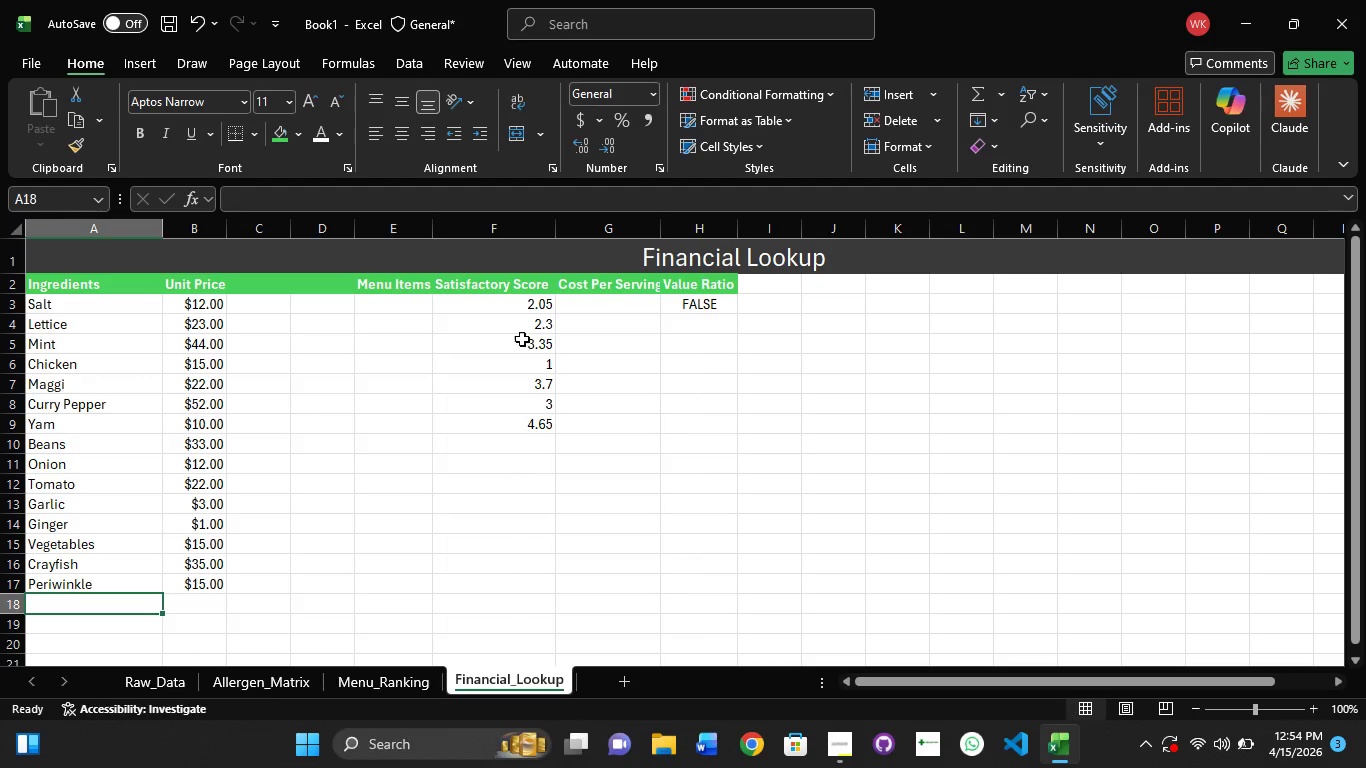 
left_click([535, 313])
 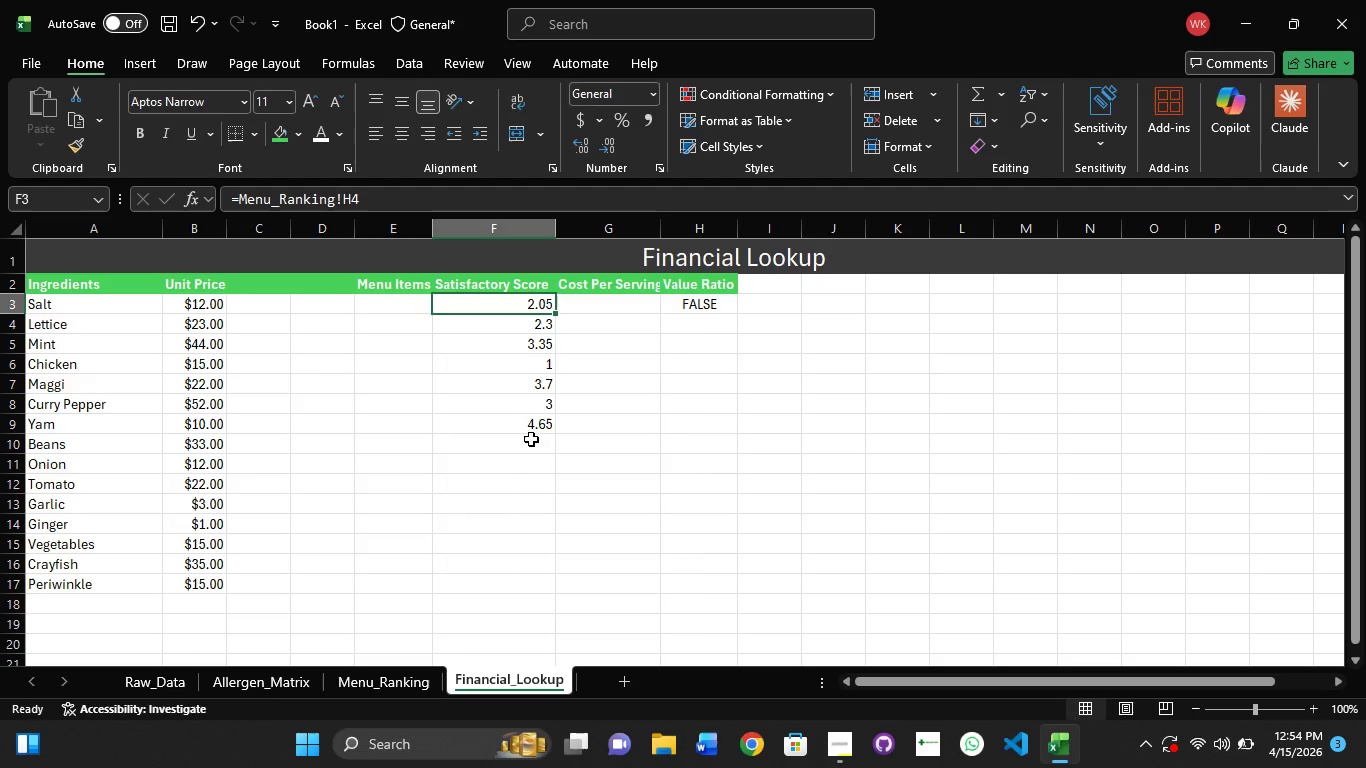 
left_click([531, 439])
 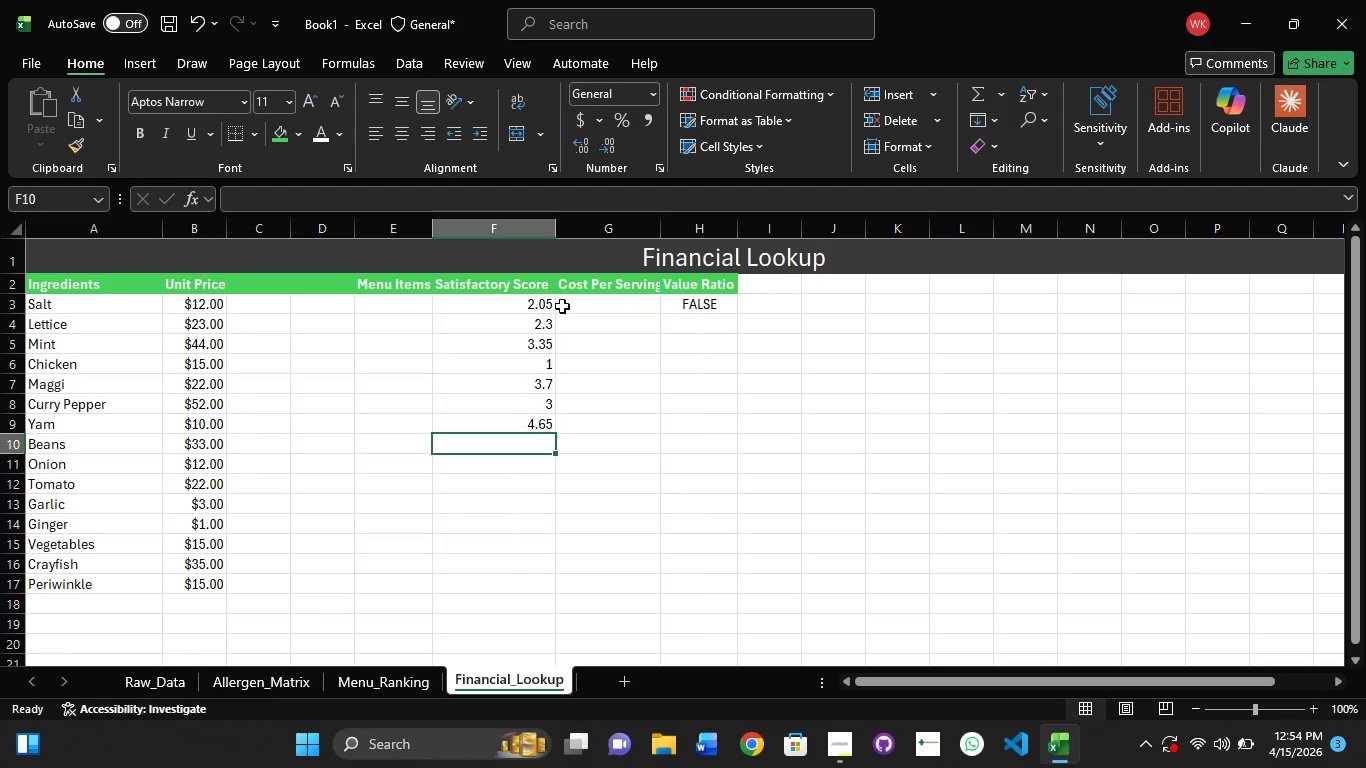 
left_click([510, 307])
 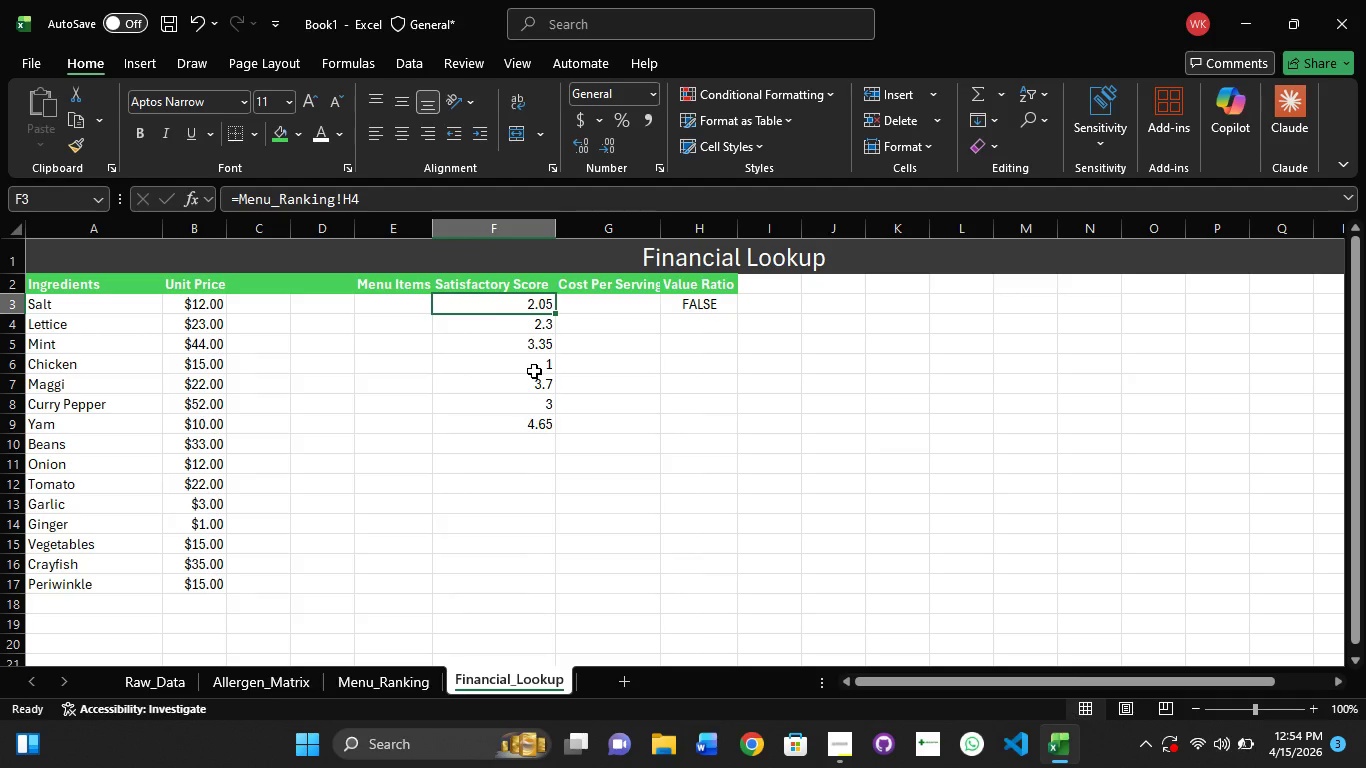 
wait(5.48)
 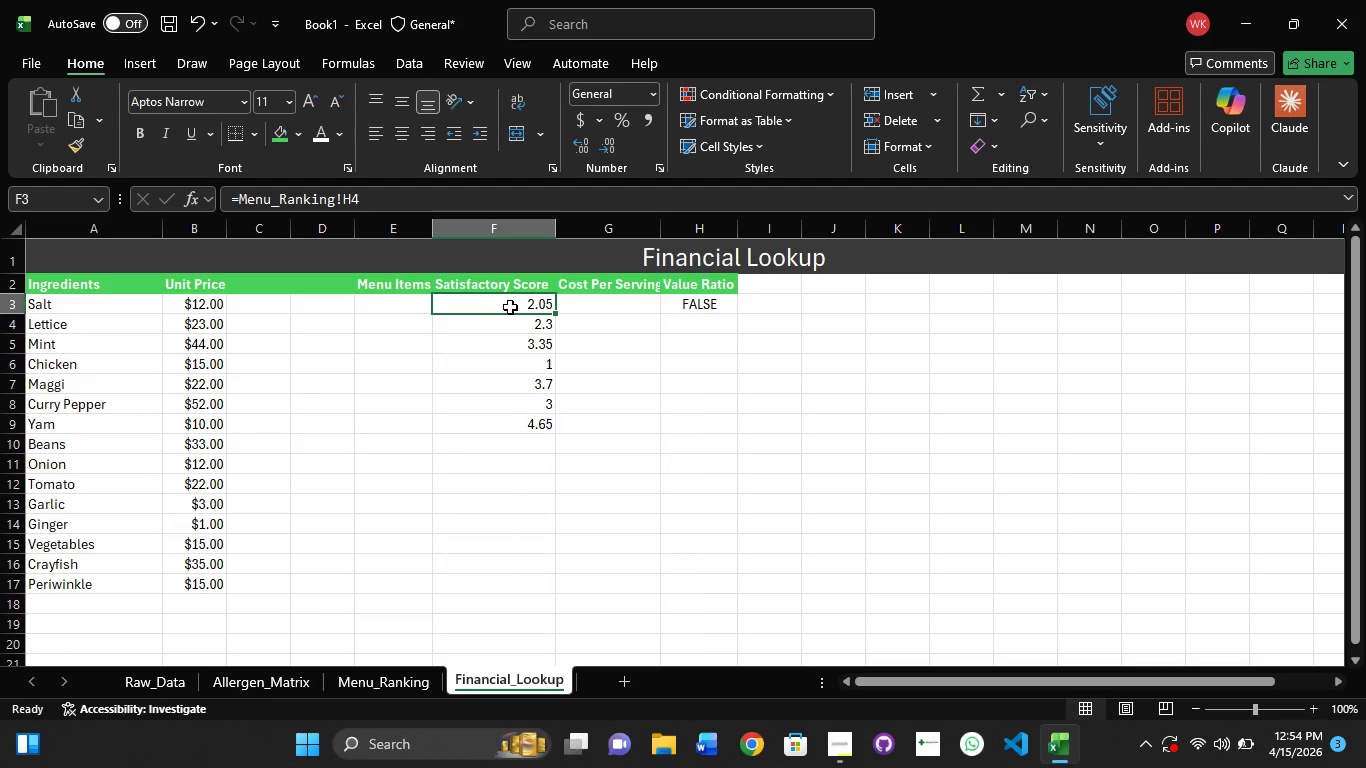 
left_click_drag(start_coordinate=[553, 314], to_coordinate=[524, 588])
 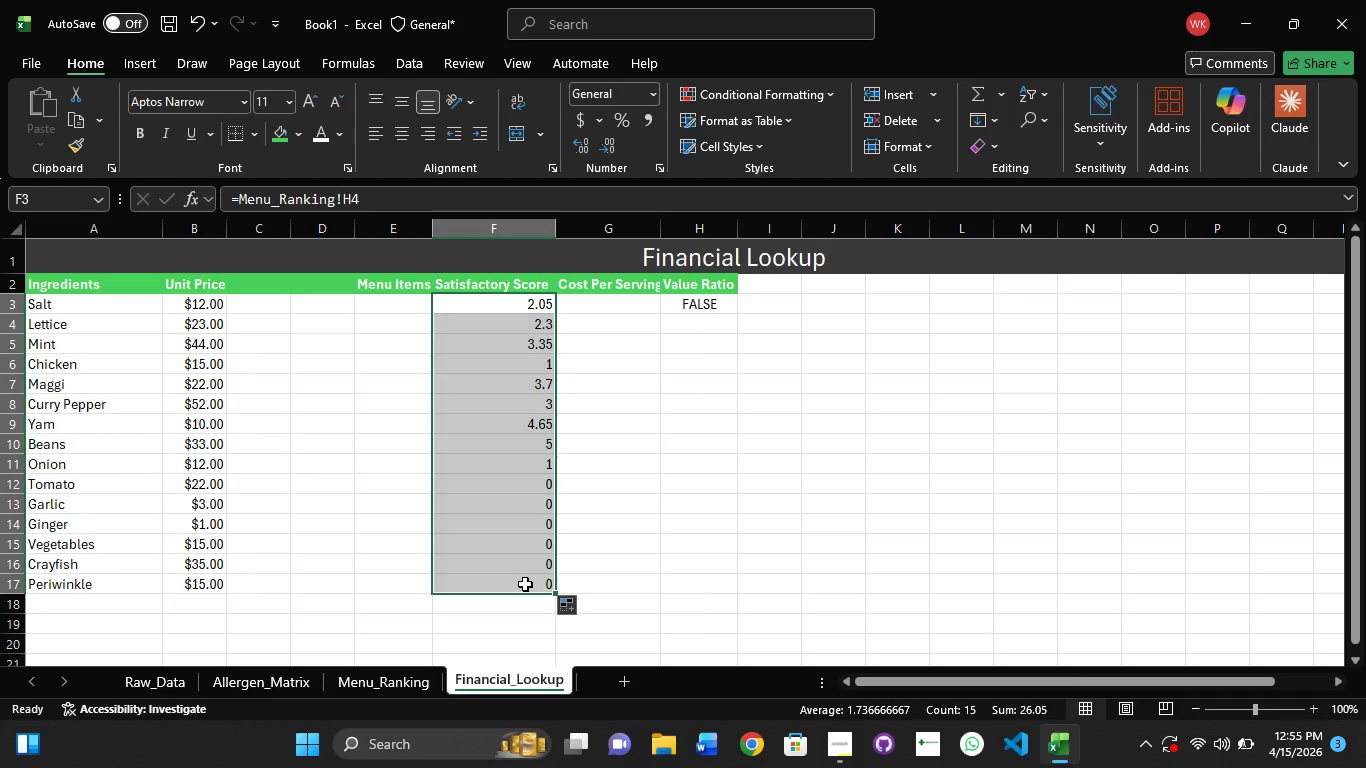 
left_click([390, 693])
 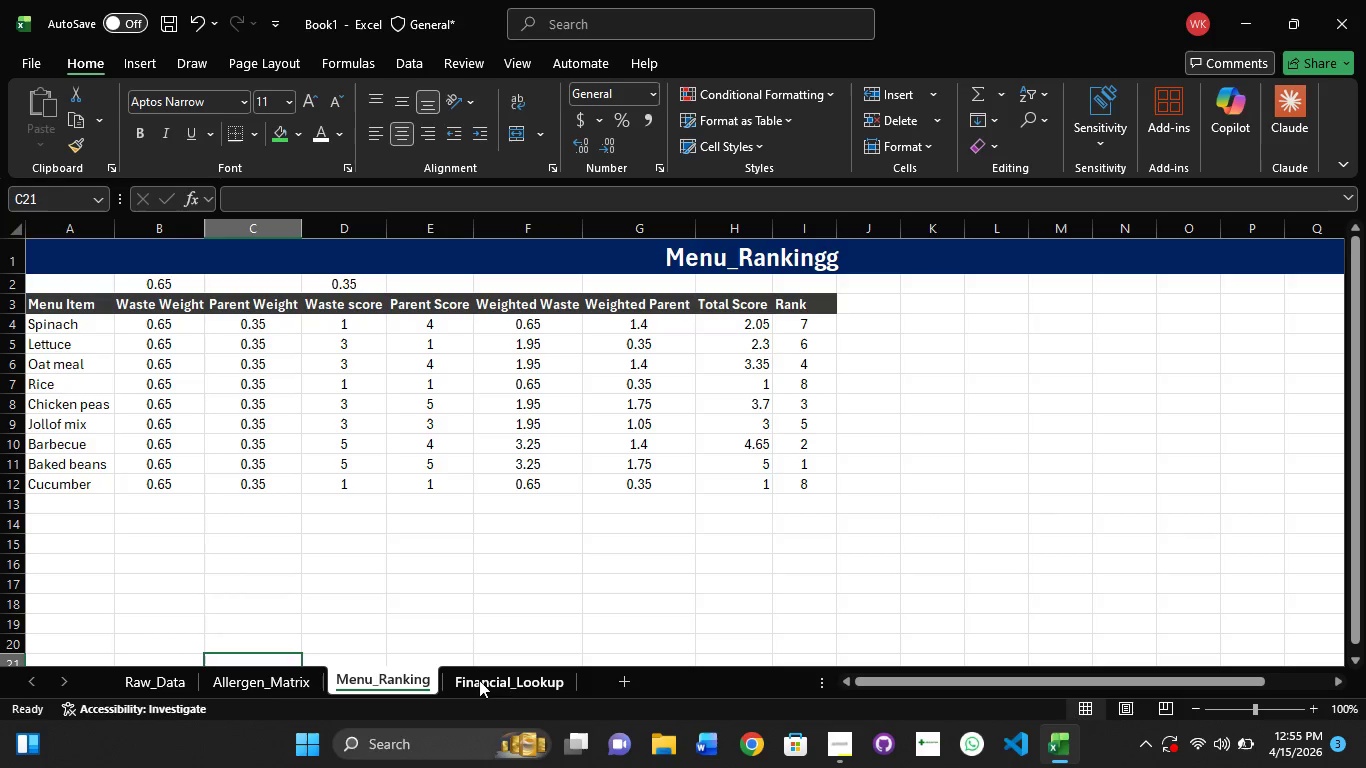 
left_click([503, 687])
 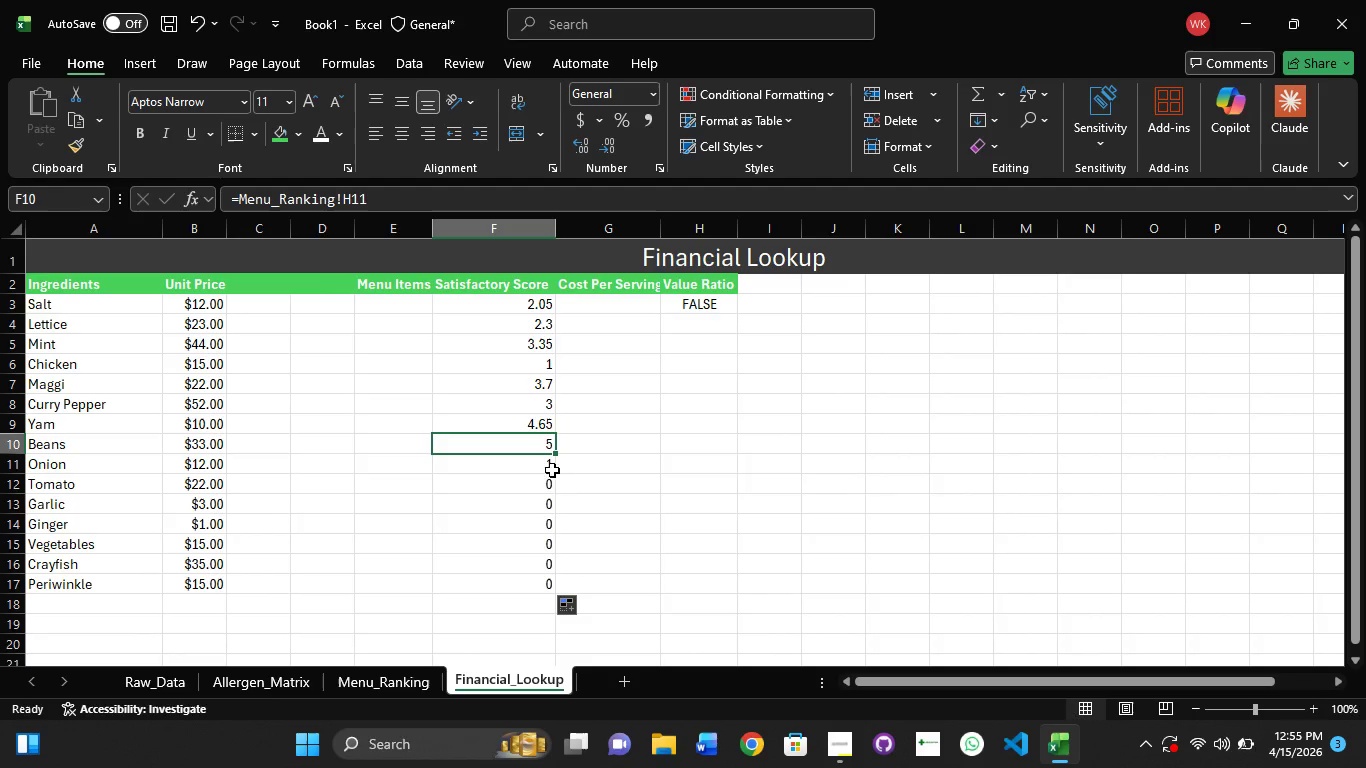 
left_click([552, 488])
 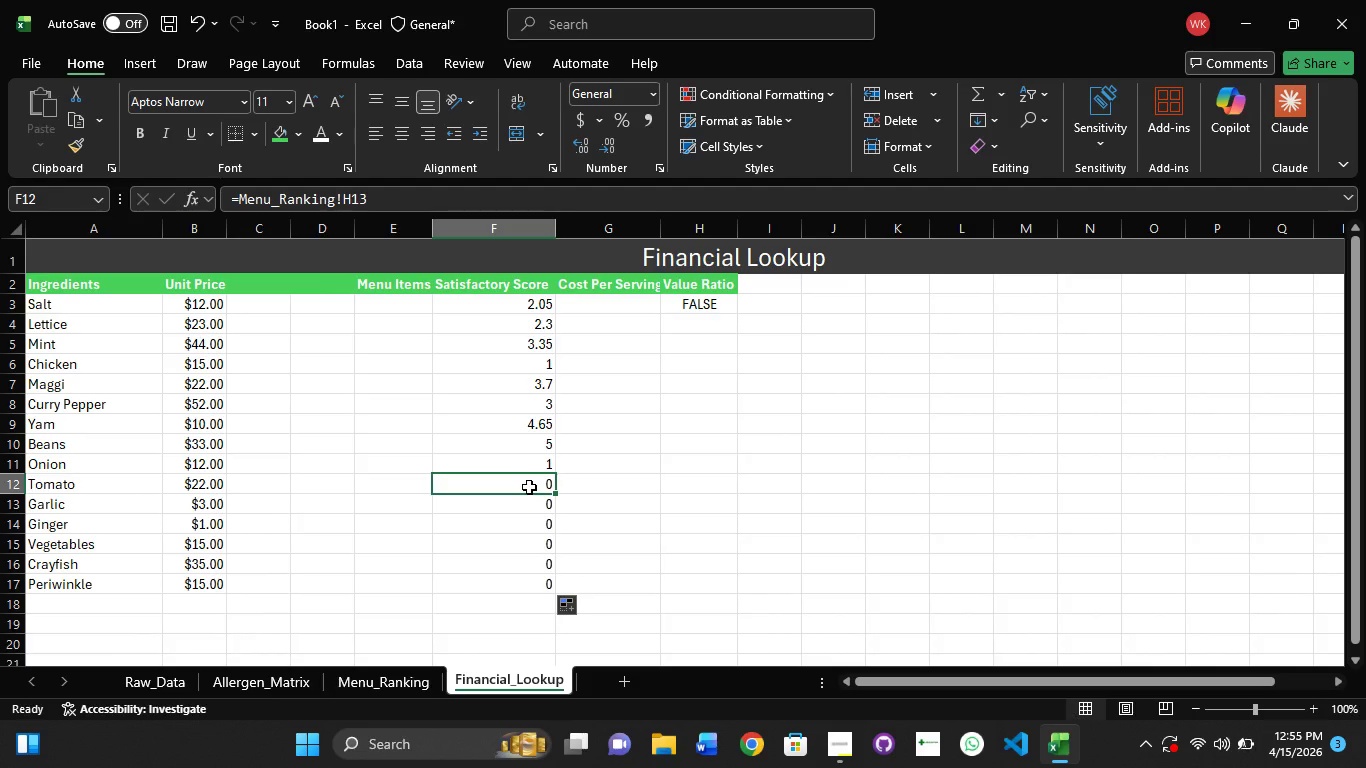 
left_click([534, 509])
 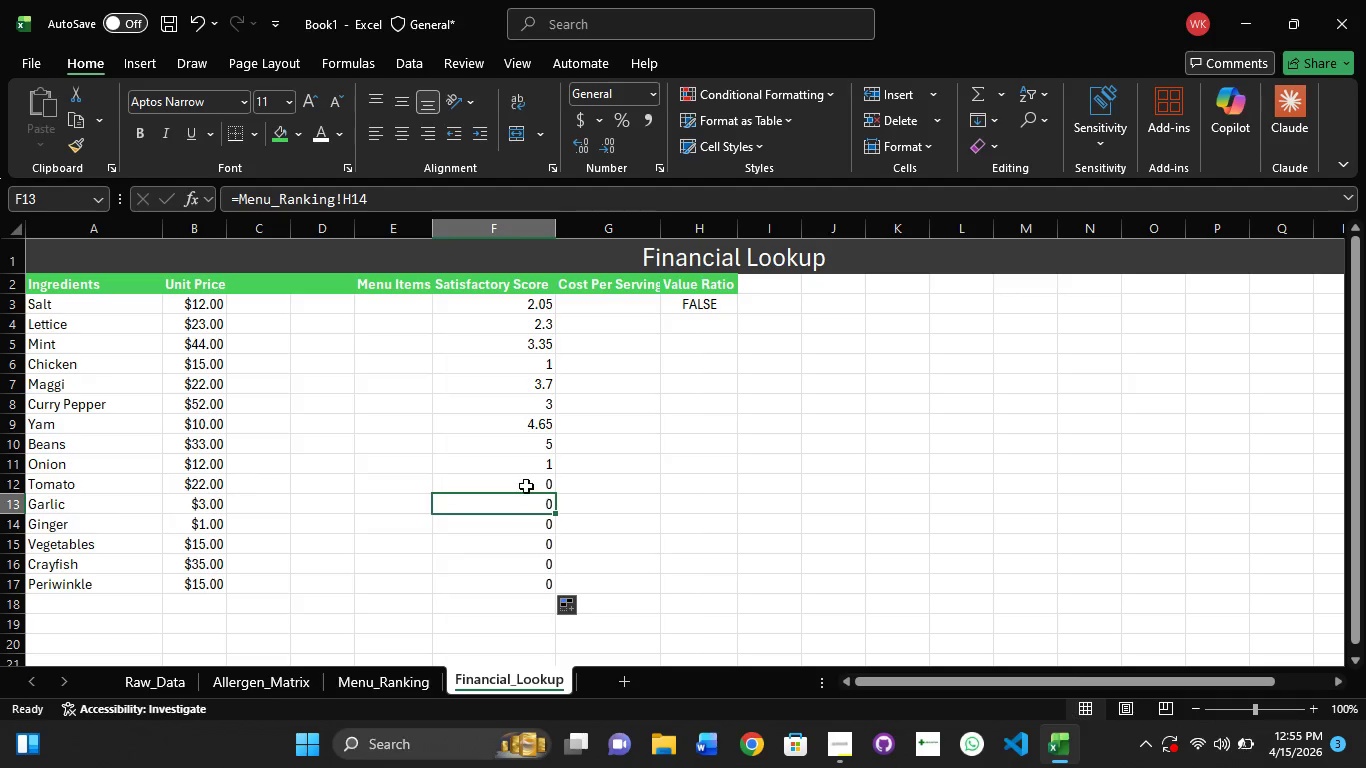 
left_click([526, 485])
 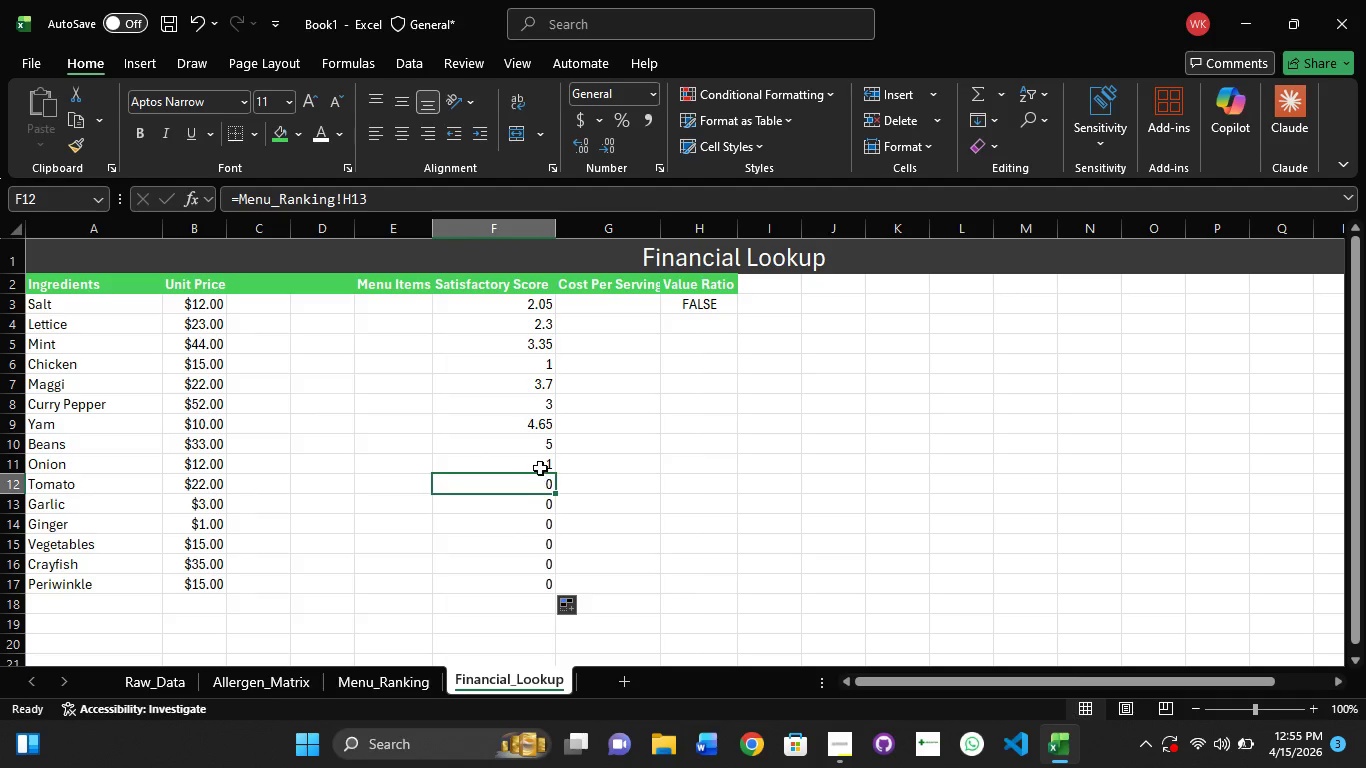 
left_click([536, 463])
 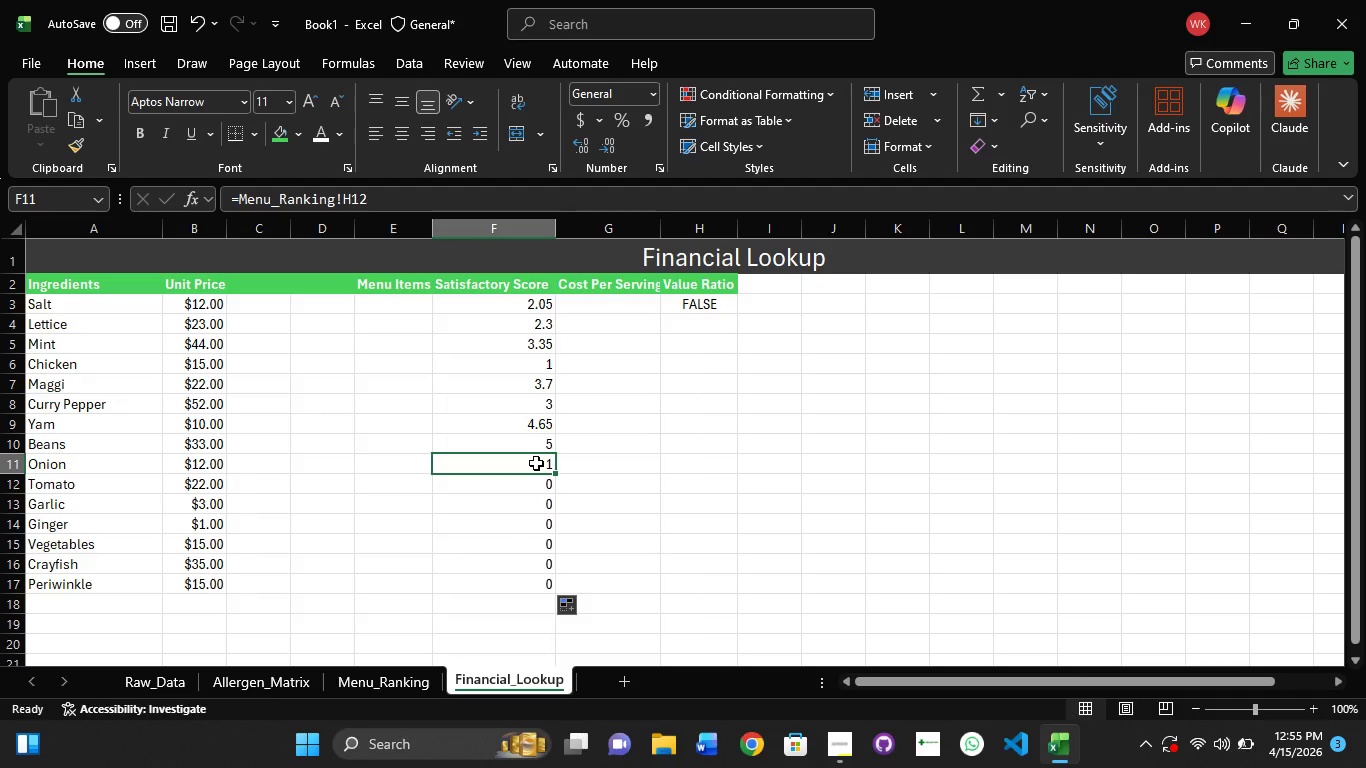 
left_click([542, 484])
 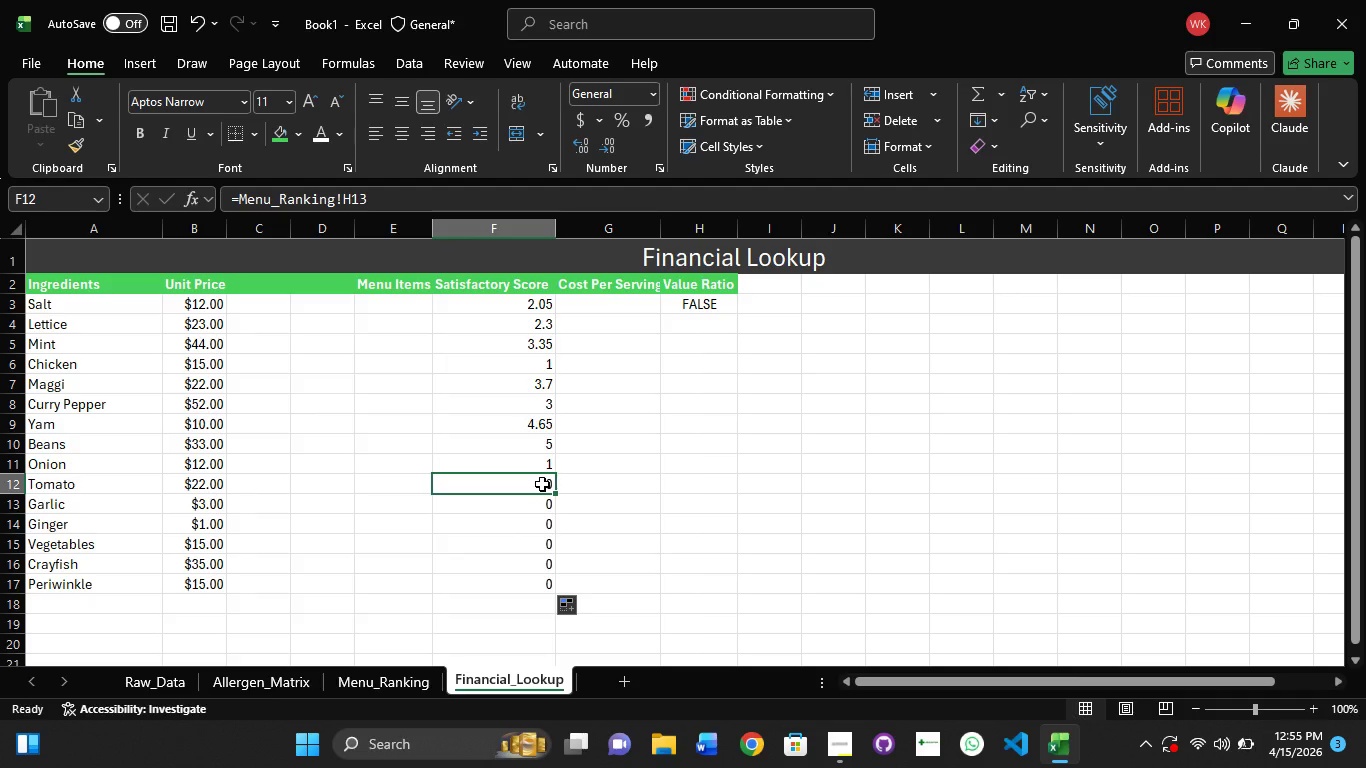 
wait(6.16)
 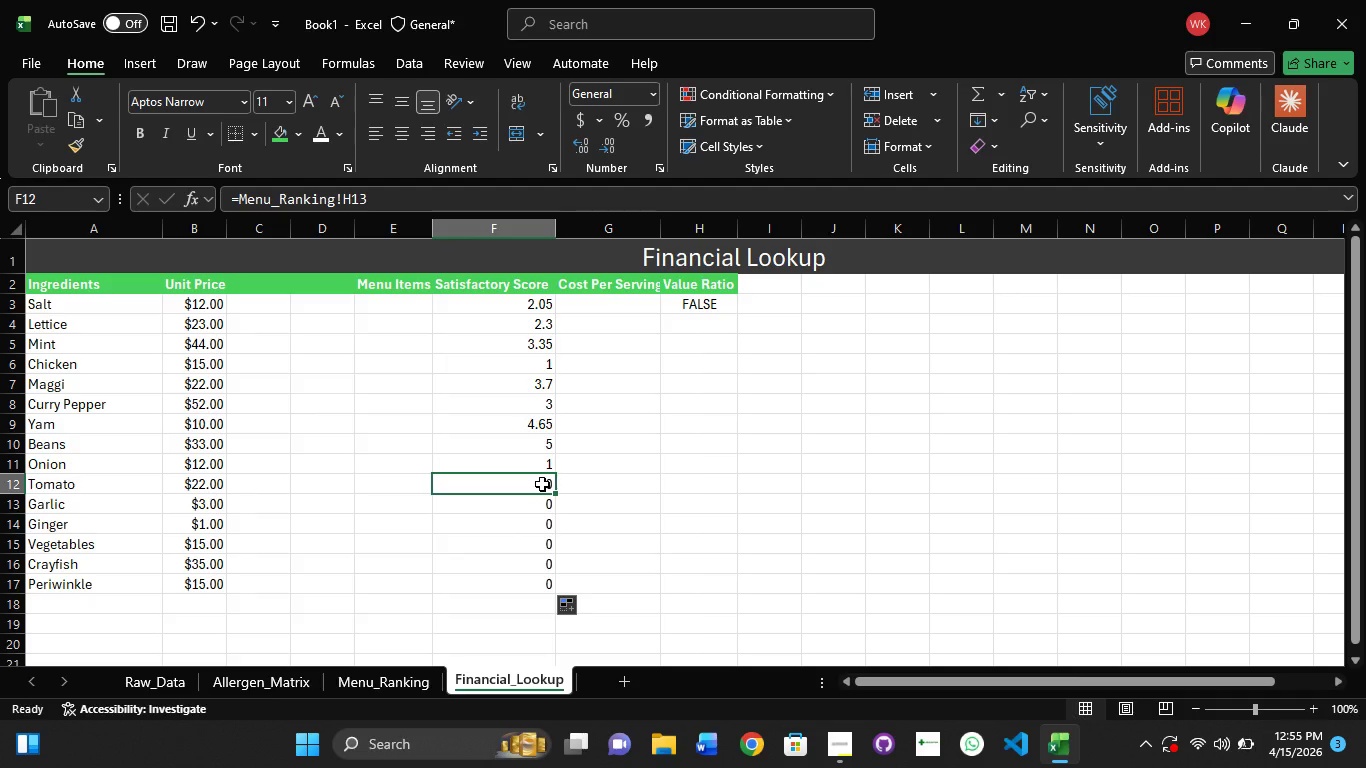 
left_click([360, 684])
 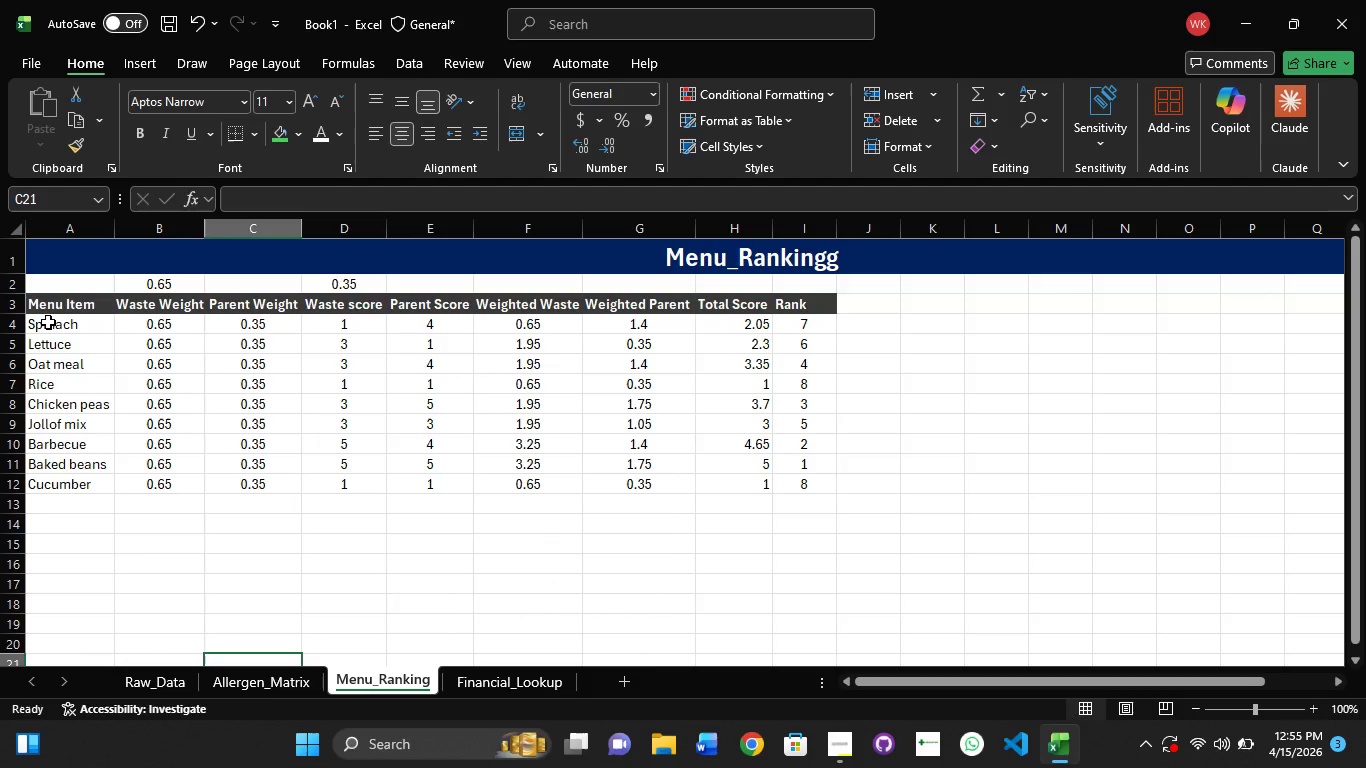 
left_click([49, 326])
 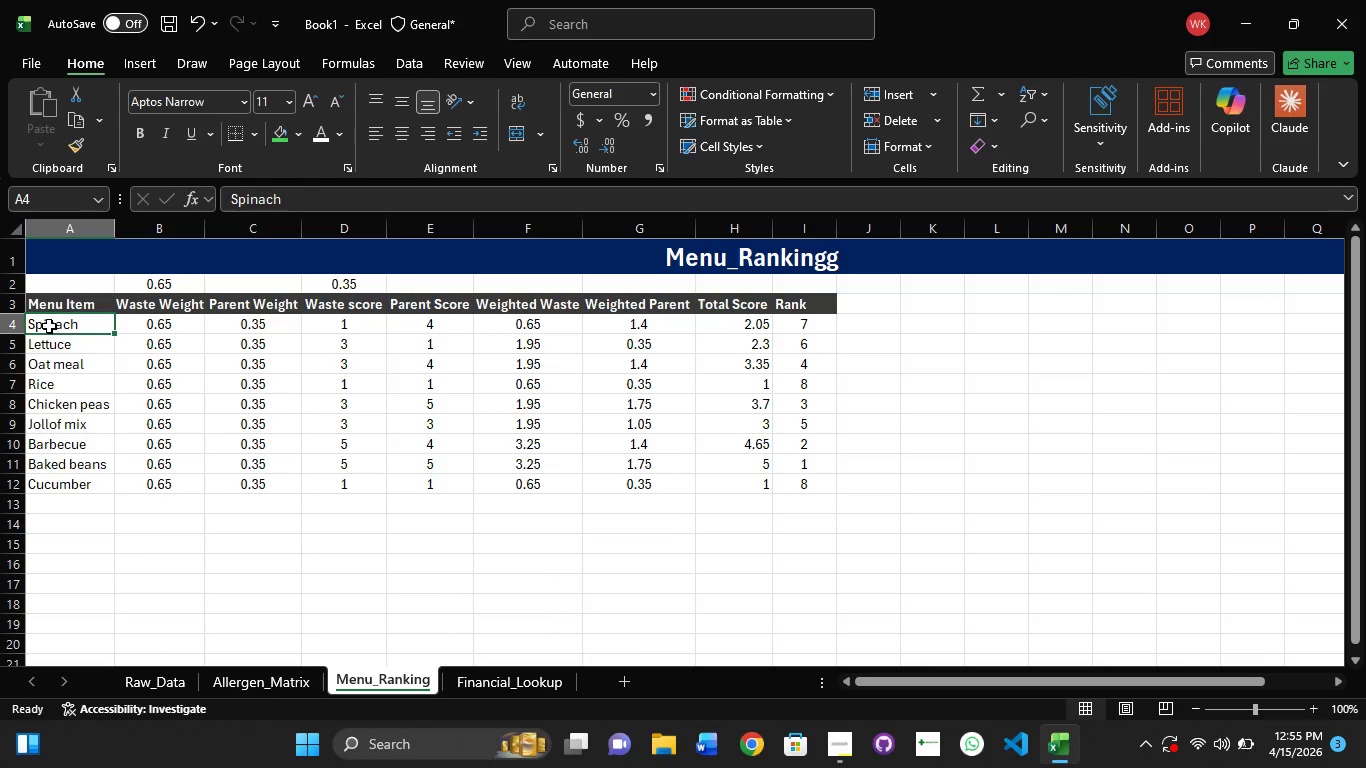 
hold_key(key=ShiftLeft, duration=0.59)
 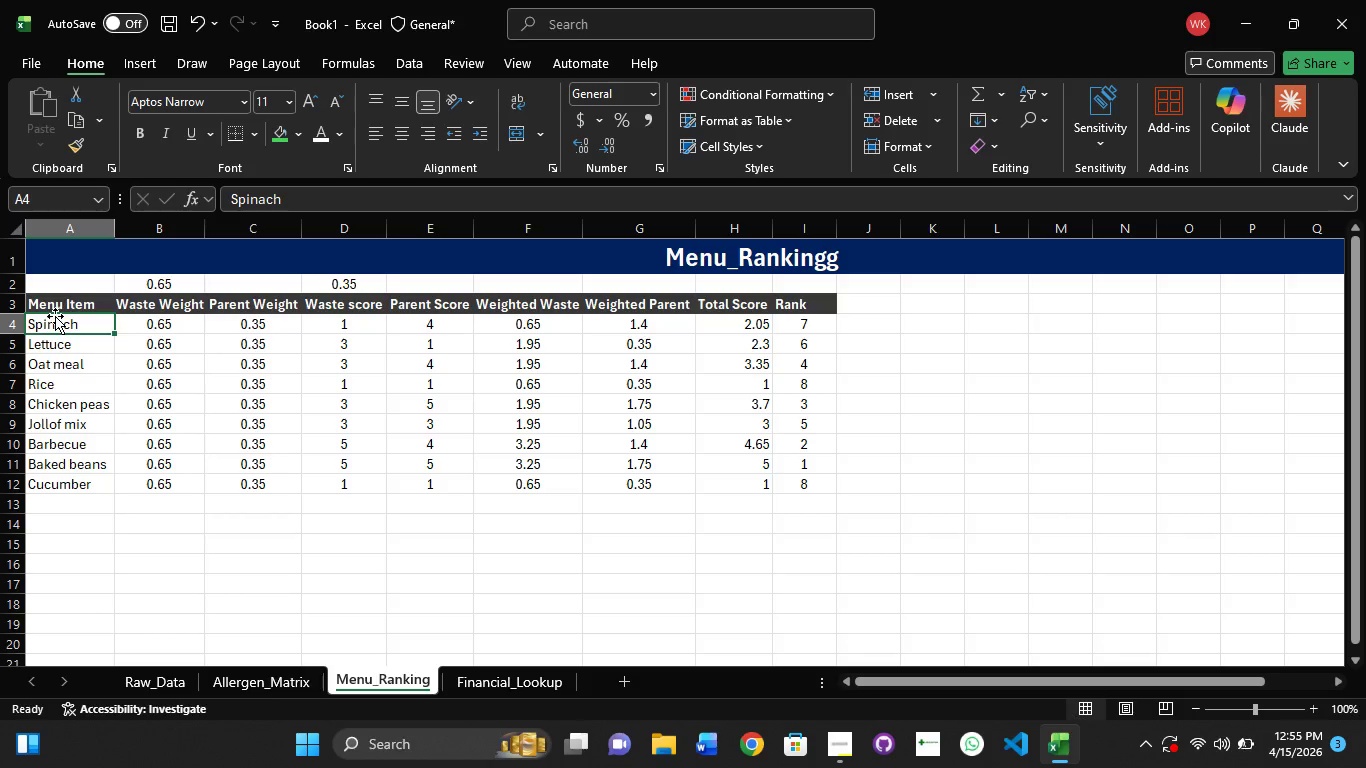 
wait(18.25)
 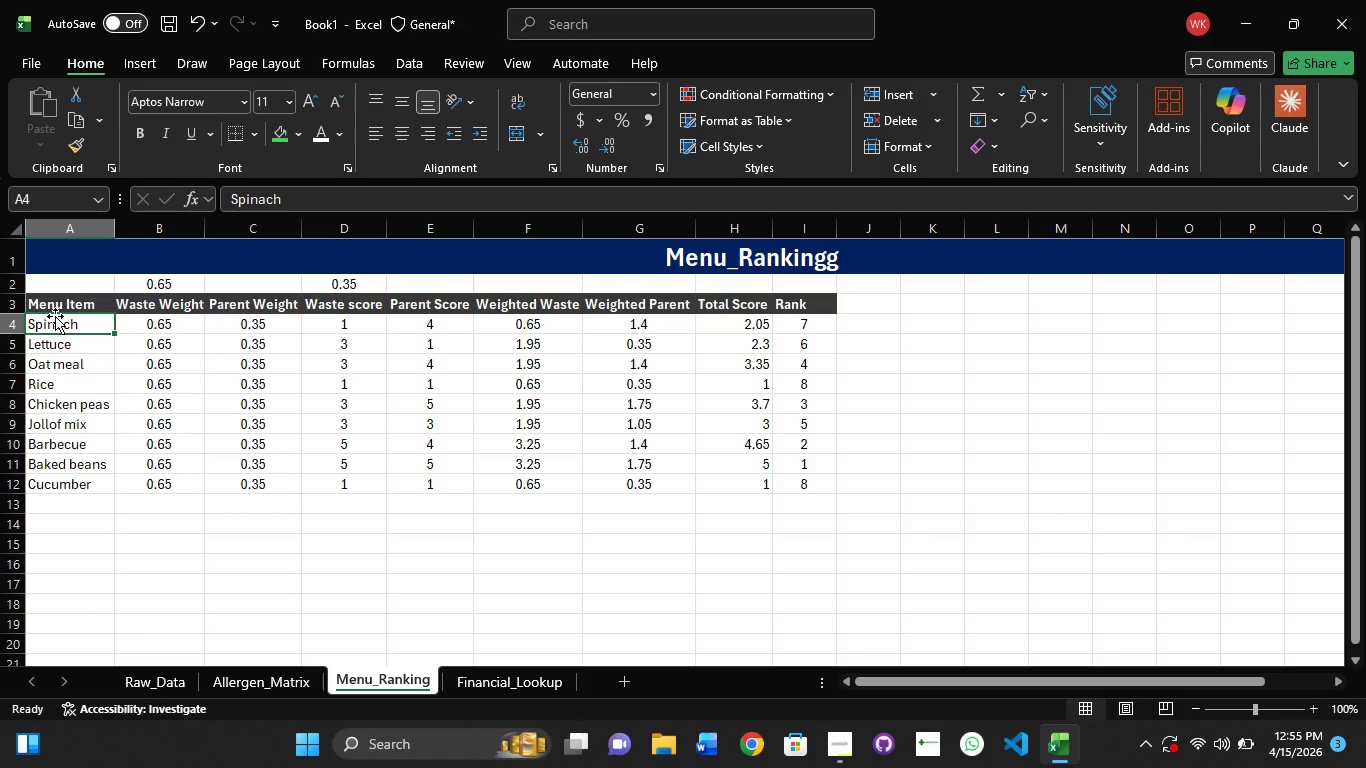 
hold_key(key=ShiftLeft, duration=1.51)
left_click_drag(start_coordinate=[58, 326], to_coordinate=[79, 482])
 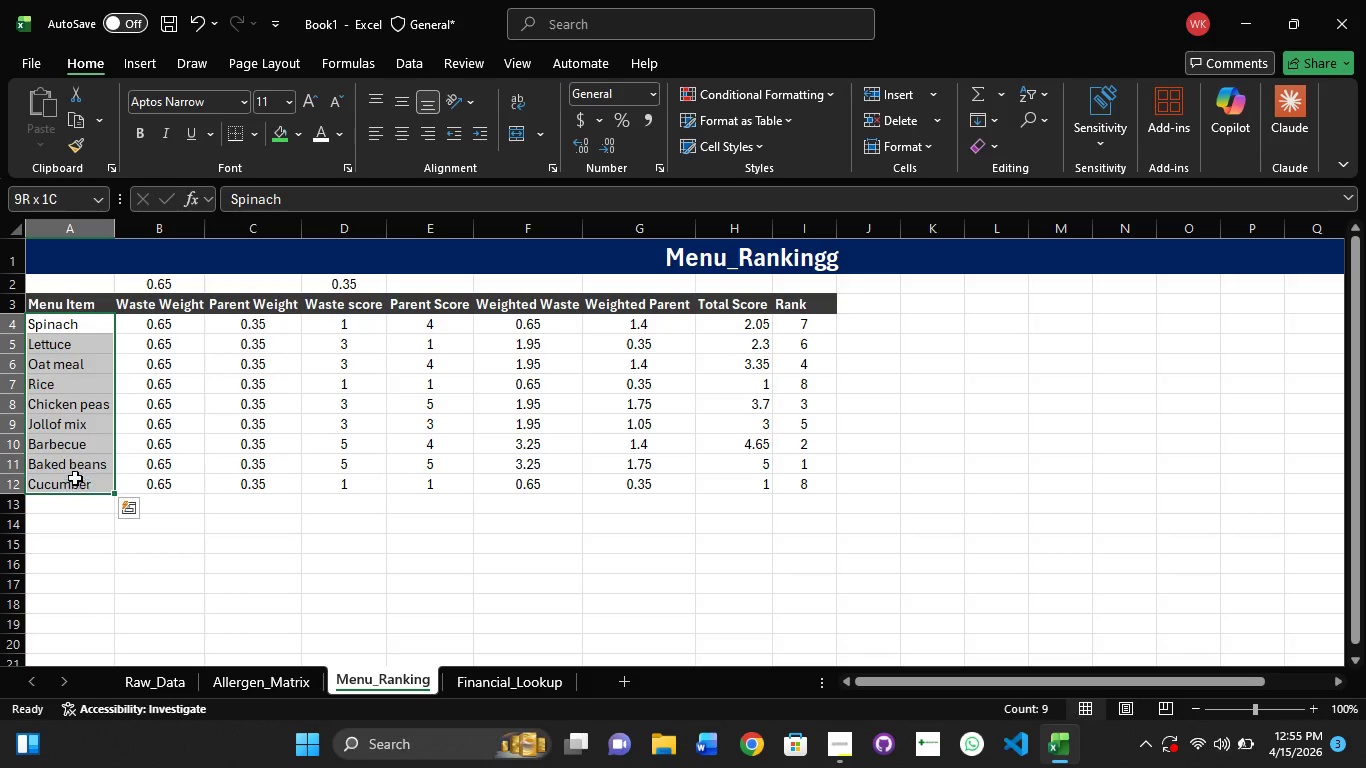 
hold_key(key=ShiftLeft, duration=1.52)
 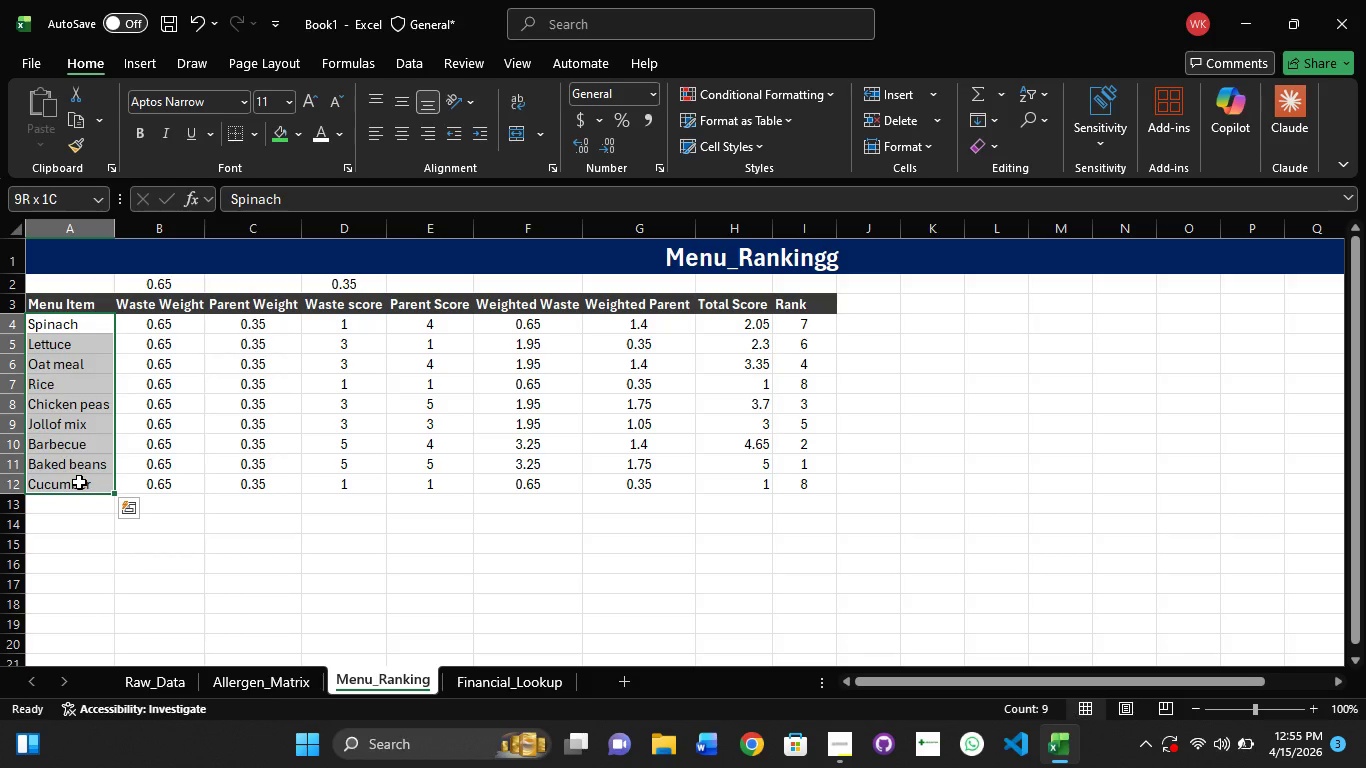 
key(Shift+ShiftLeft)
 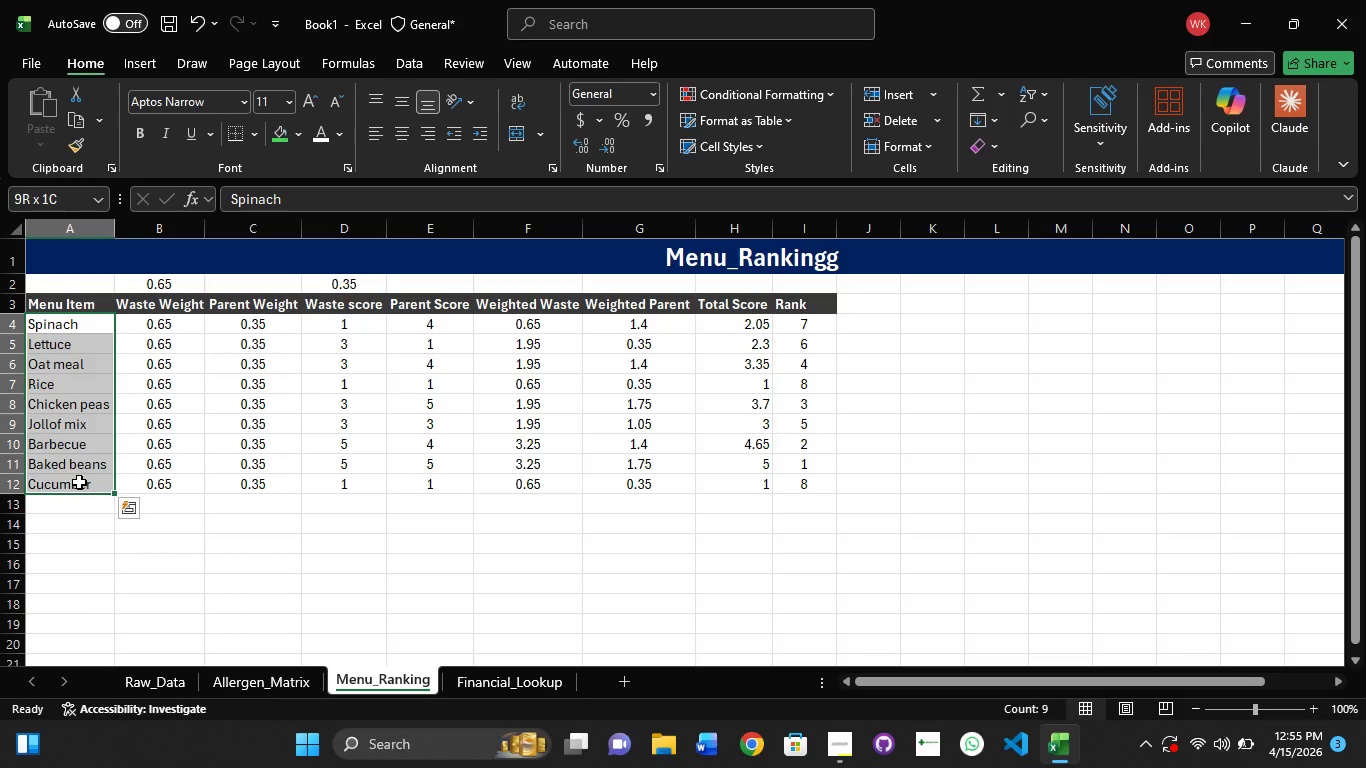 
key(Shift+ShiftLeft)
 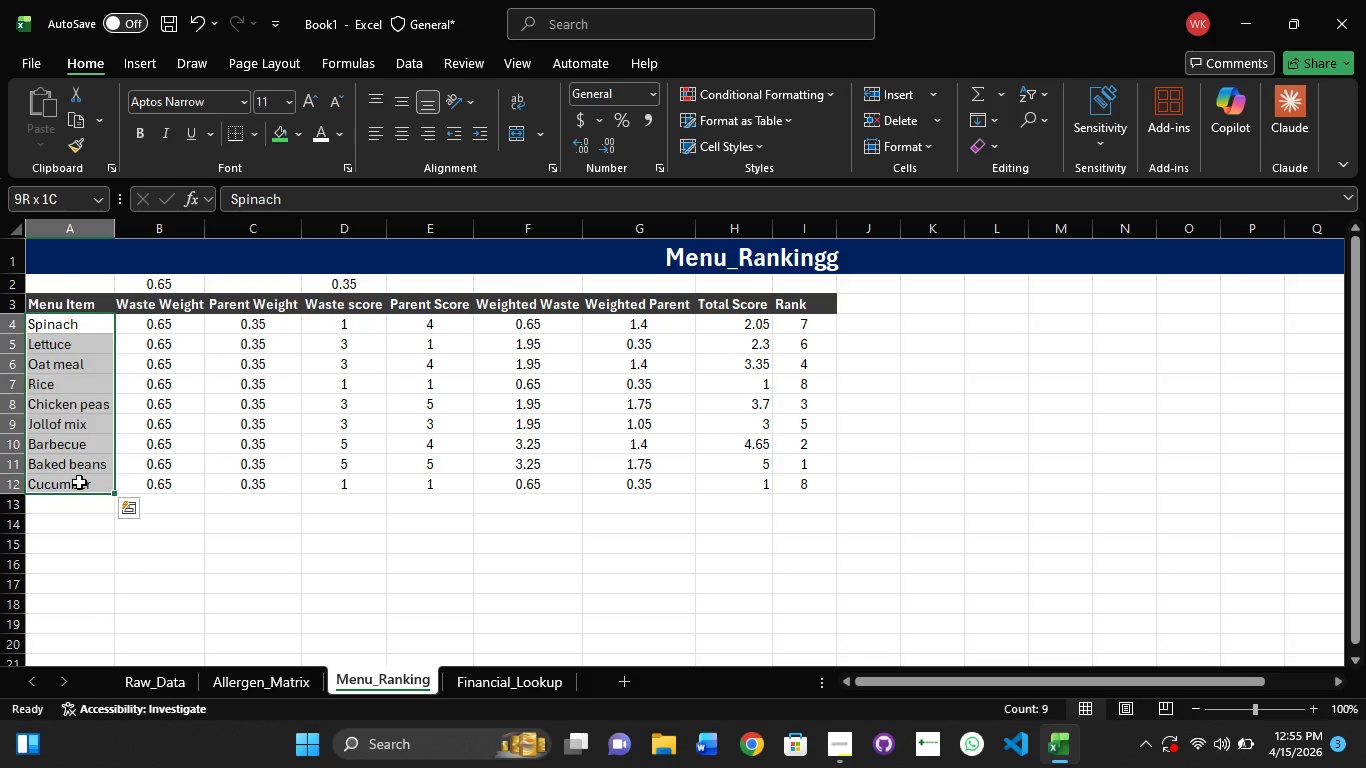 
key(Shift+ShiftLeft)
 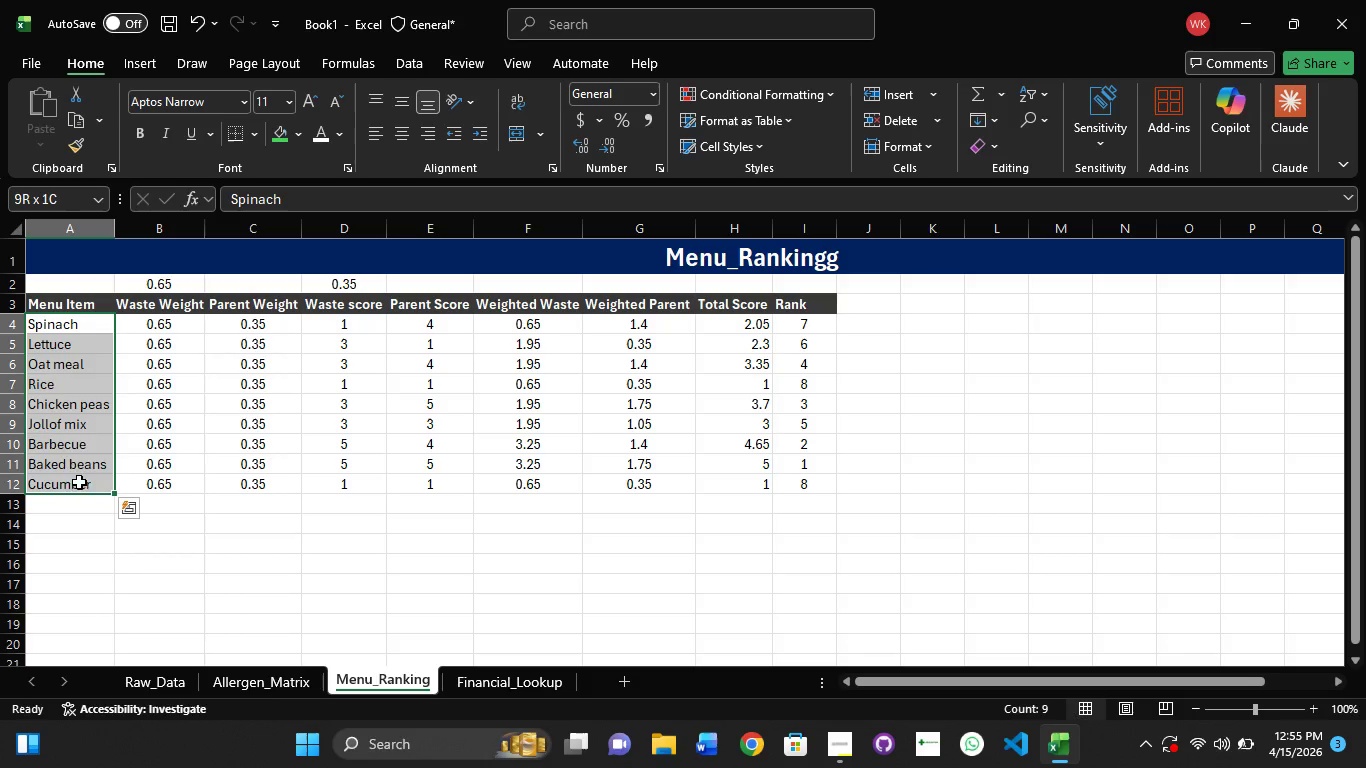 
key(Shift+ShiftLeft)
 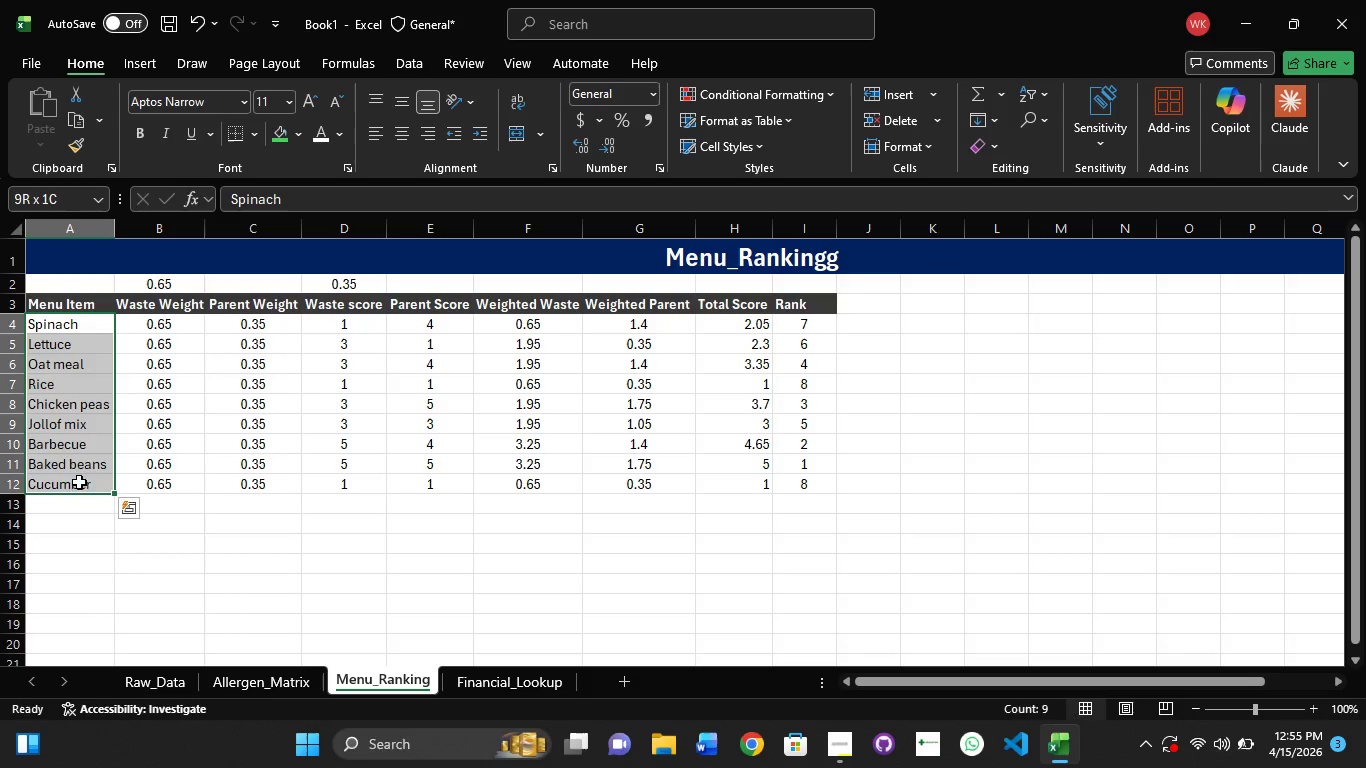 
key(Shift+ShiftLeft)
 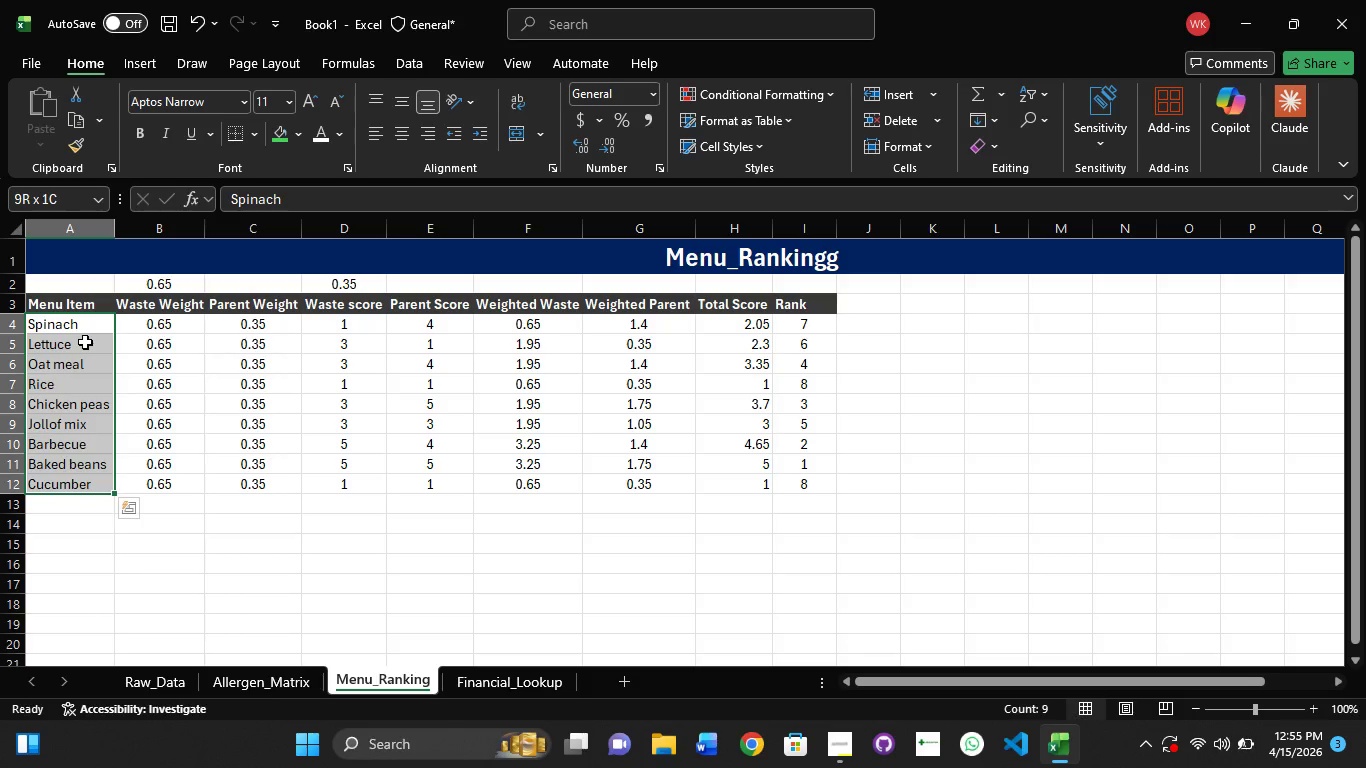 
wait(6.72)
 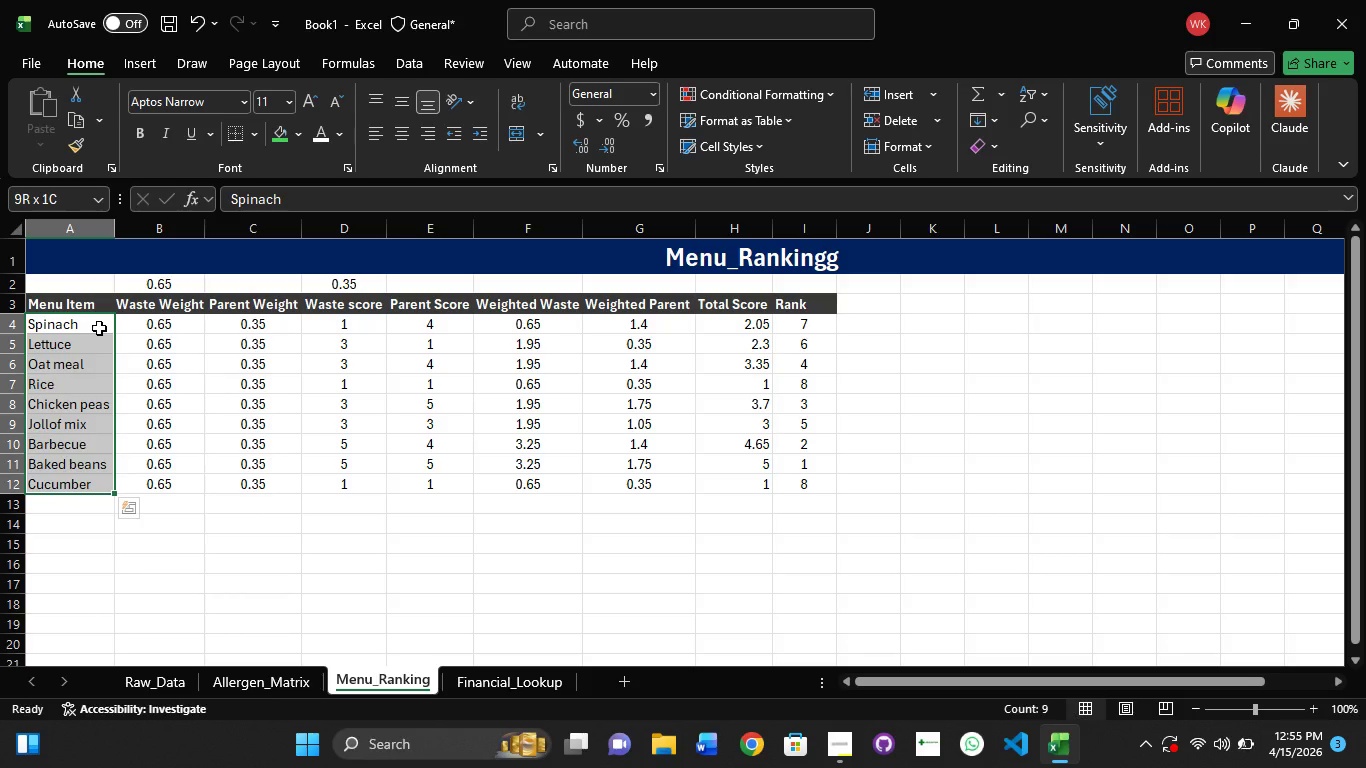 
left_click([555, 682])
 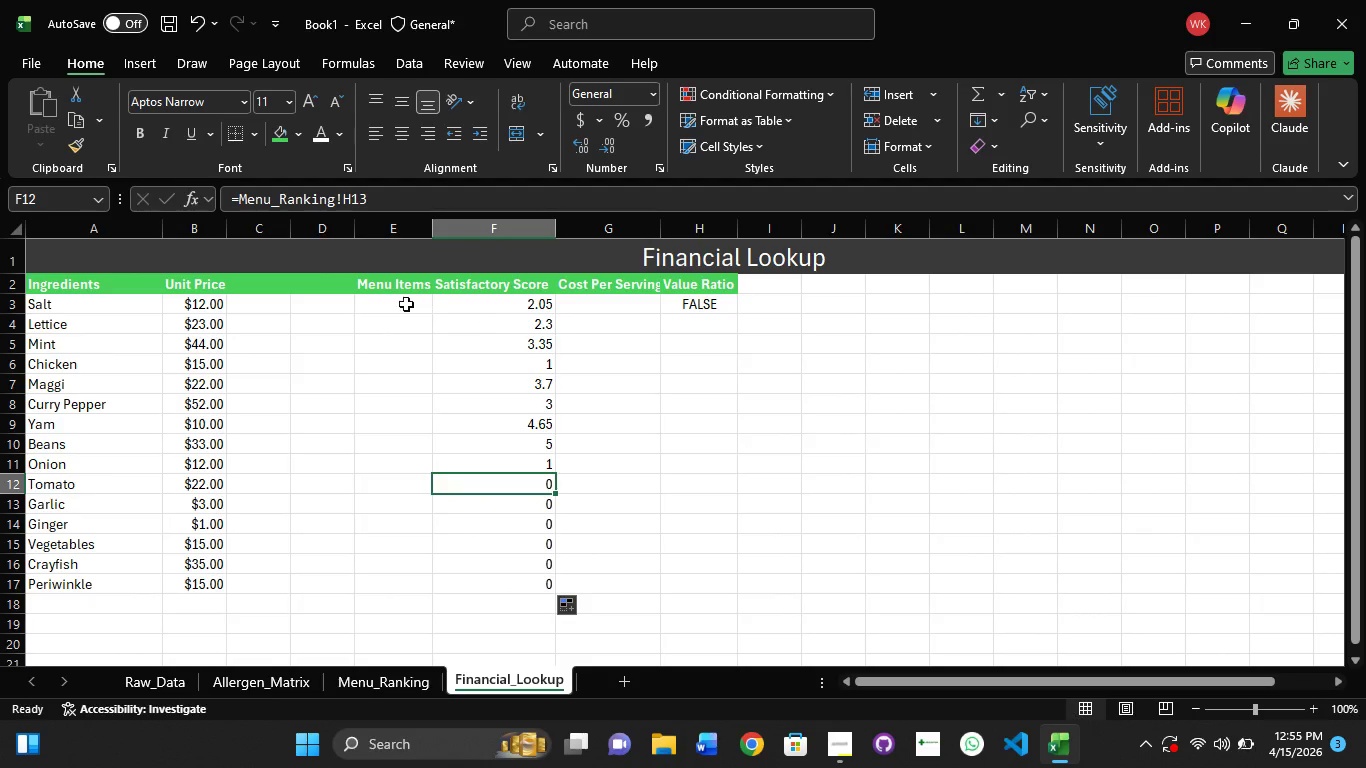 
left_click([388, 303])
 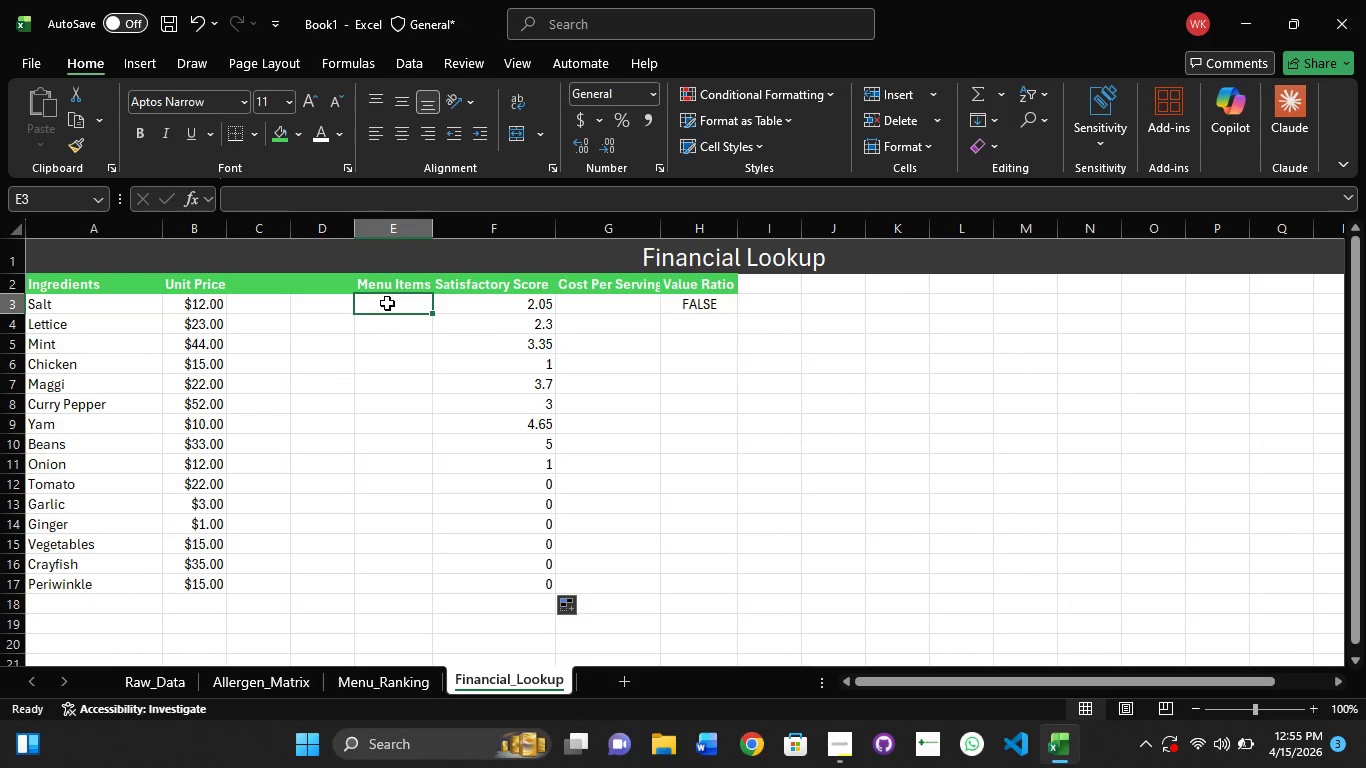 
type(=Menu_Ranking)
 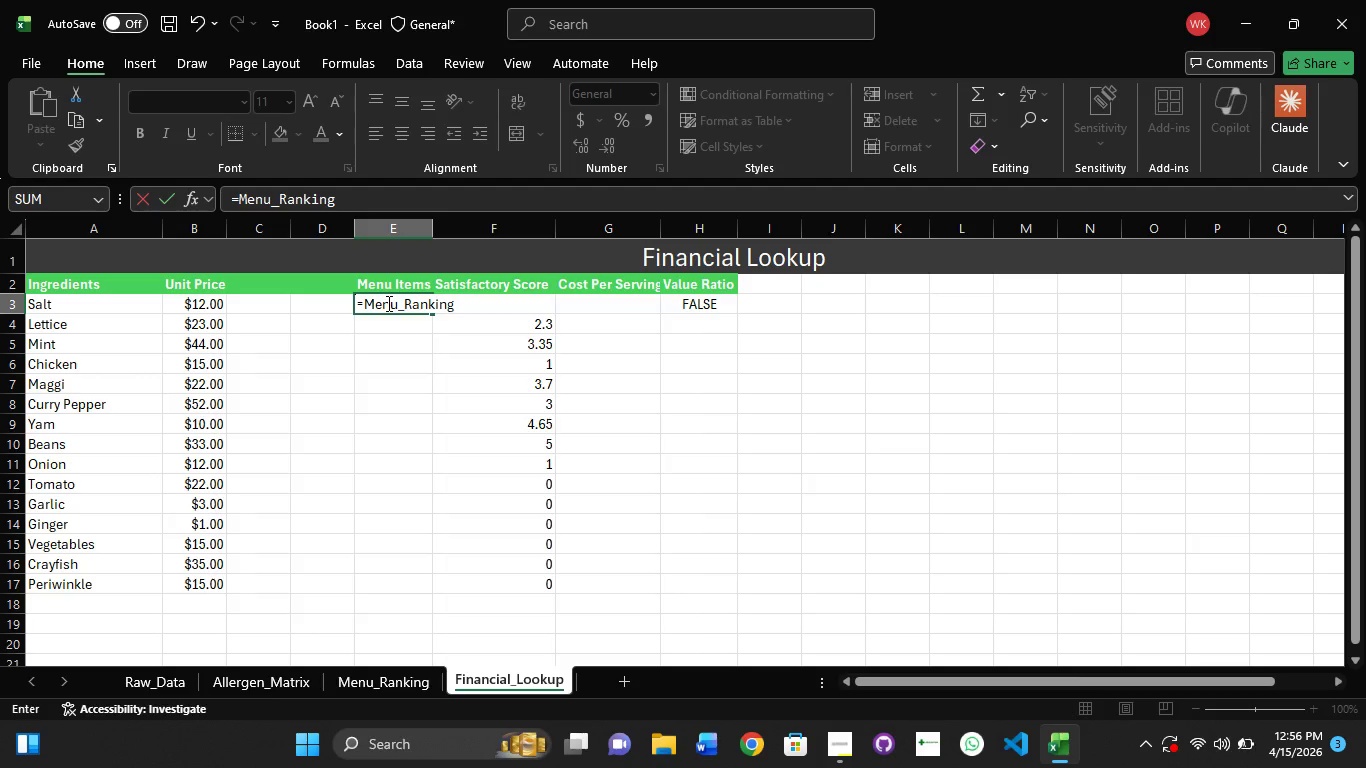 
key(Shift+1)
 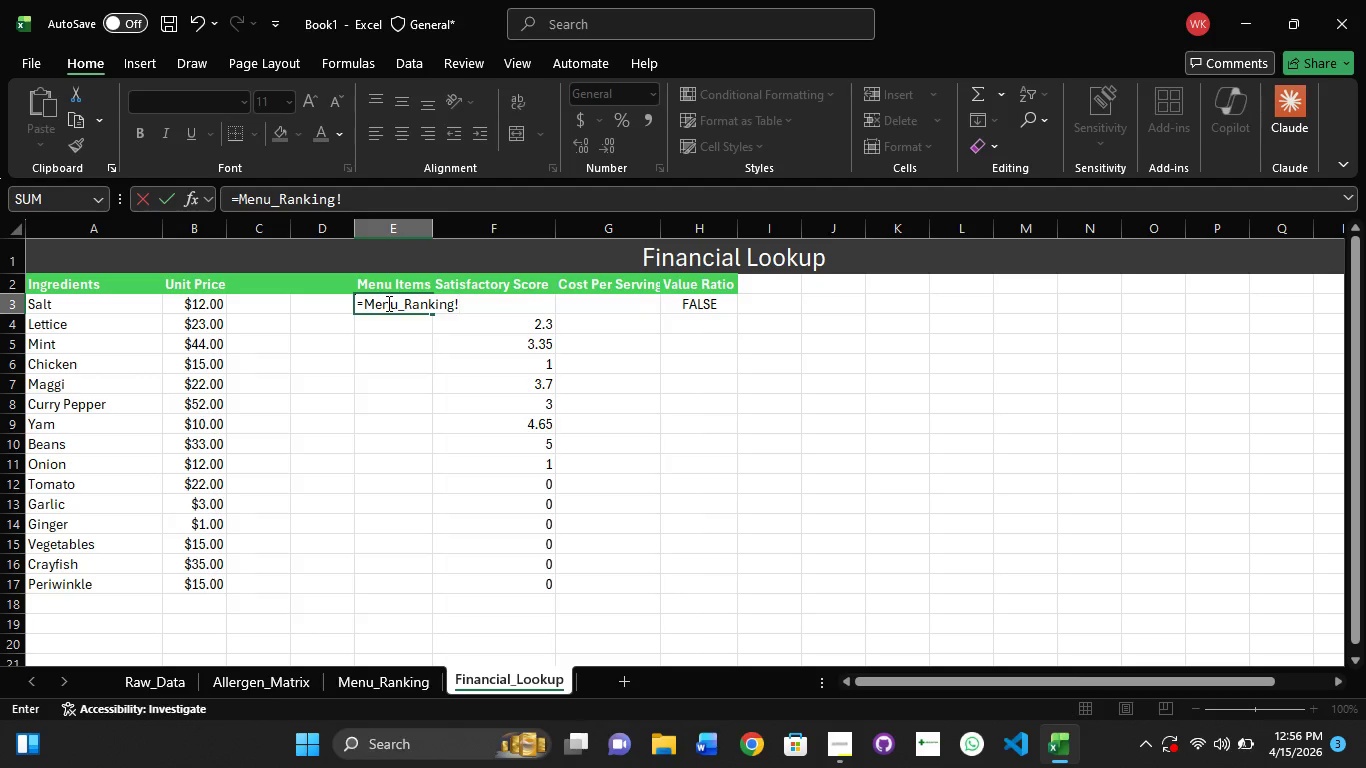 
hold_key(key=ShiftRight, duration=1.51)
 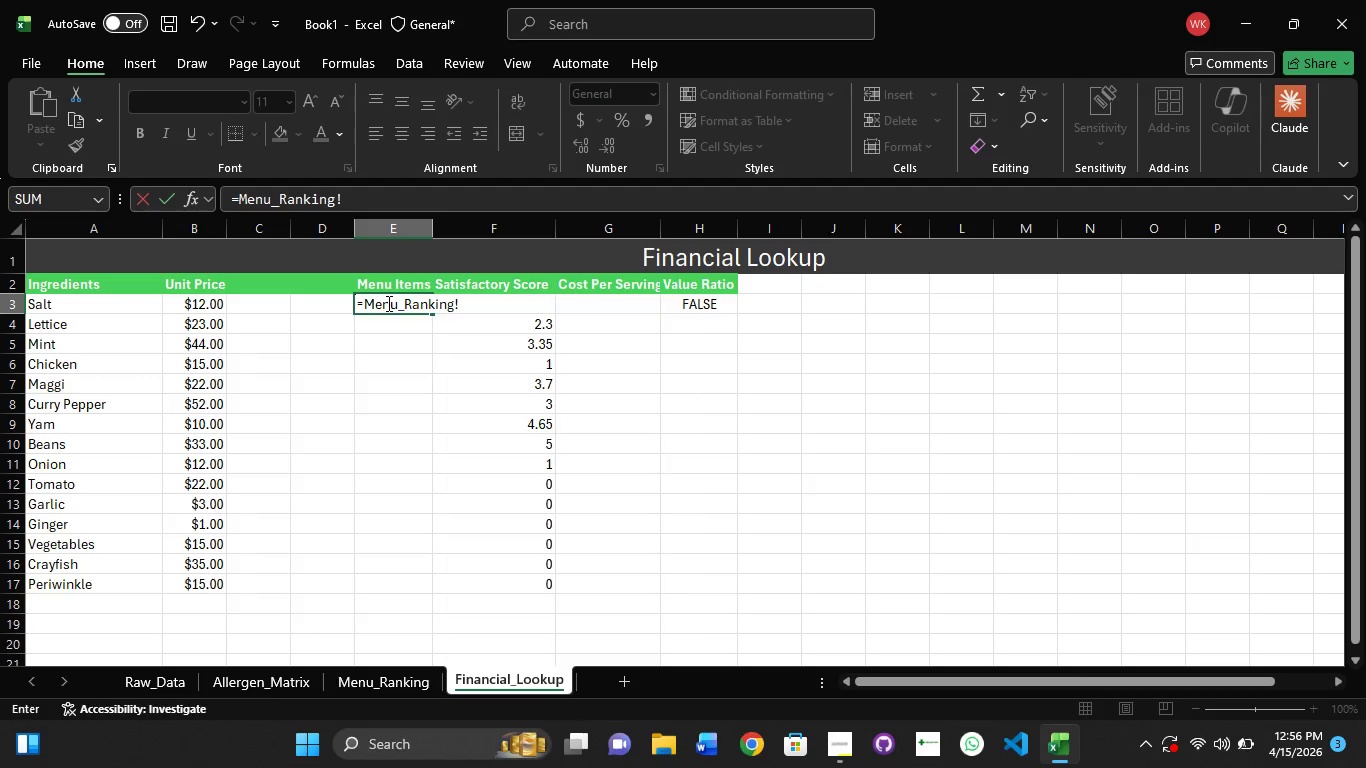 
hold_key(key=ShiftRight, duration=1.5)
 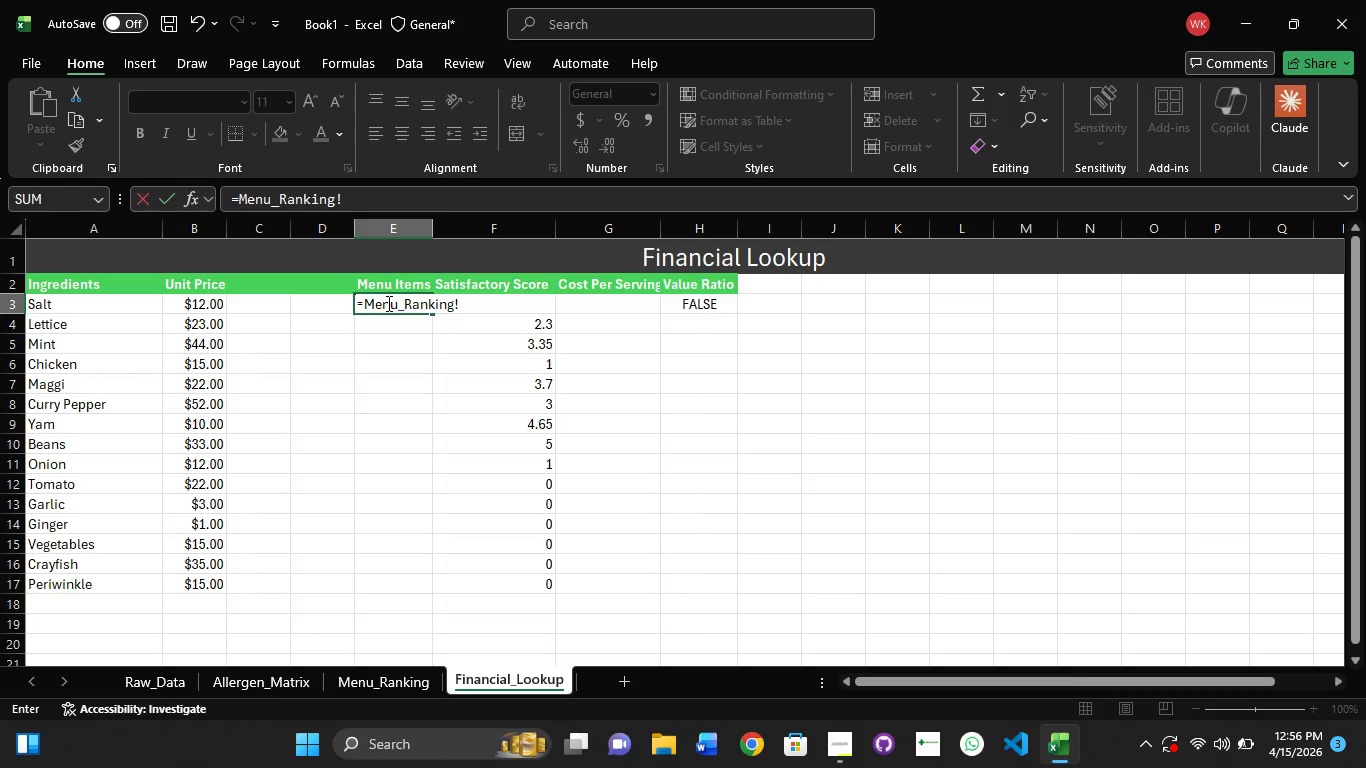 
type(H4)
 